 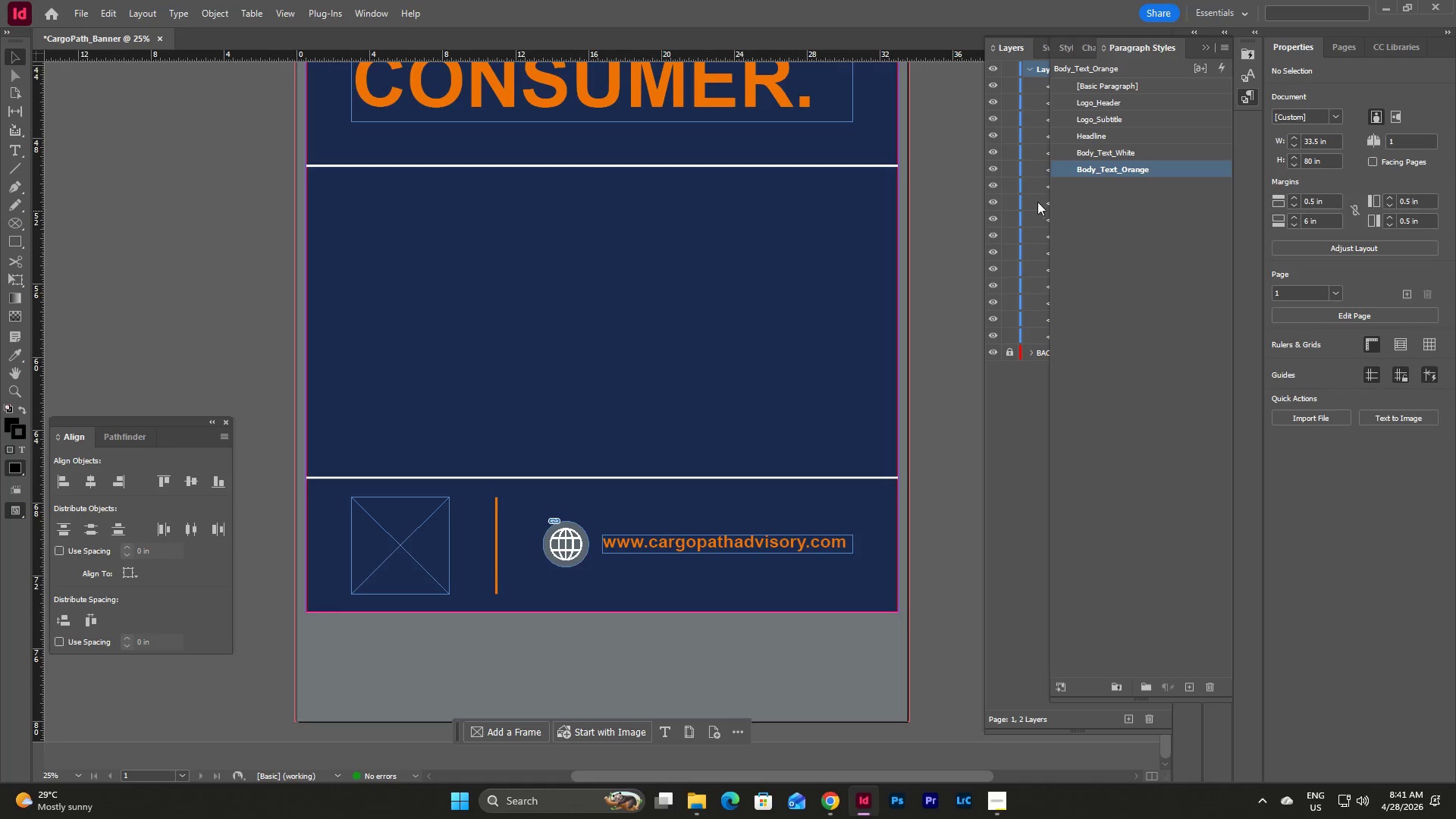 
left_click([394, 564])
 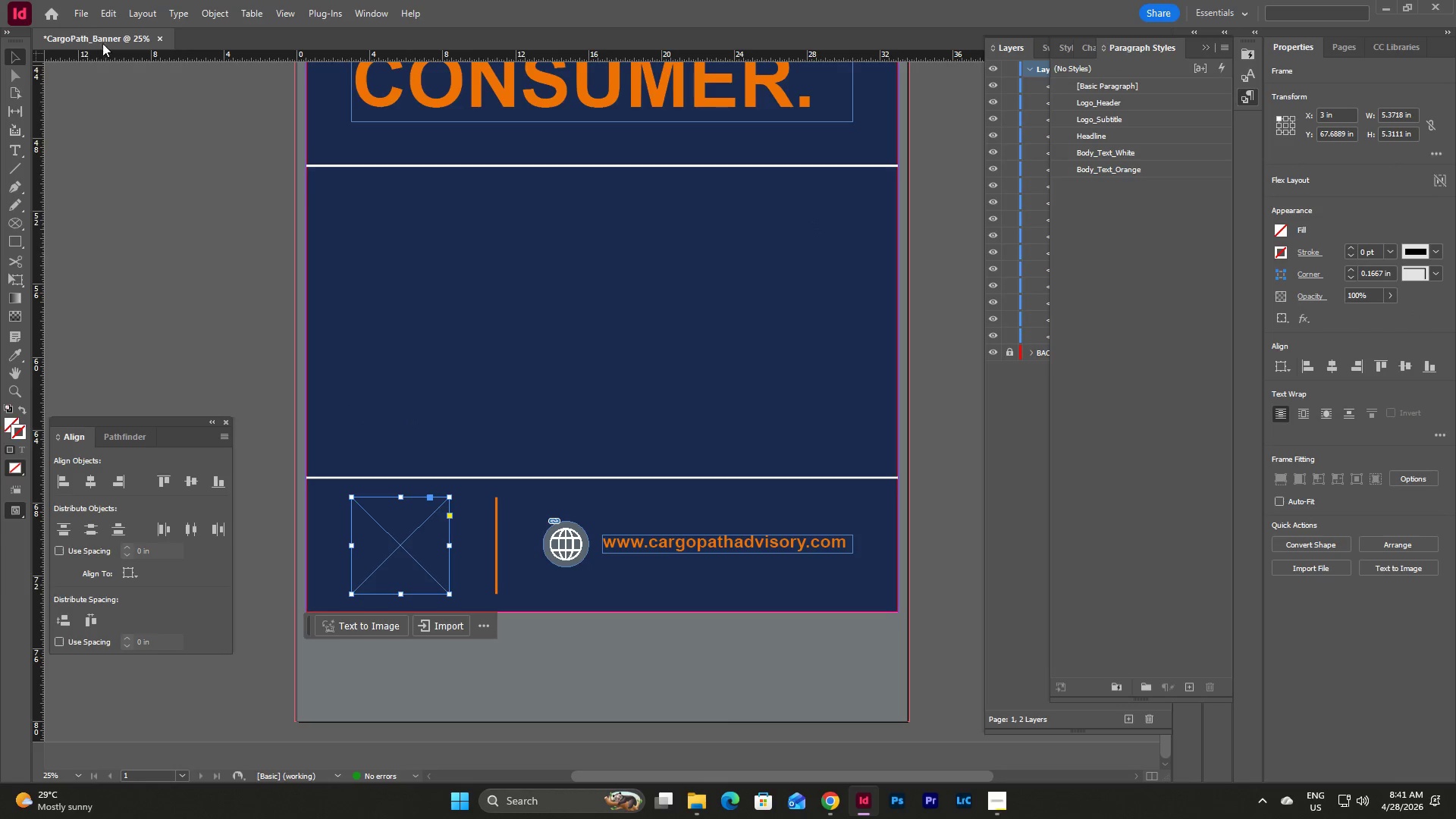 
left_click([83, 11])
 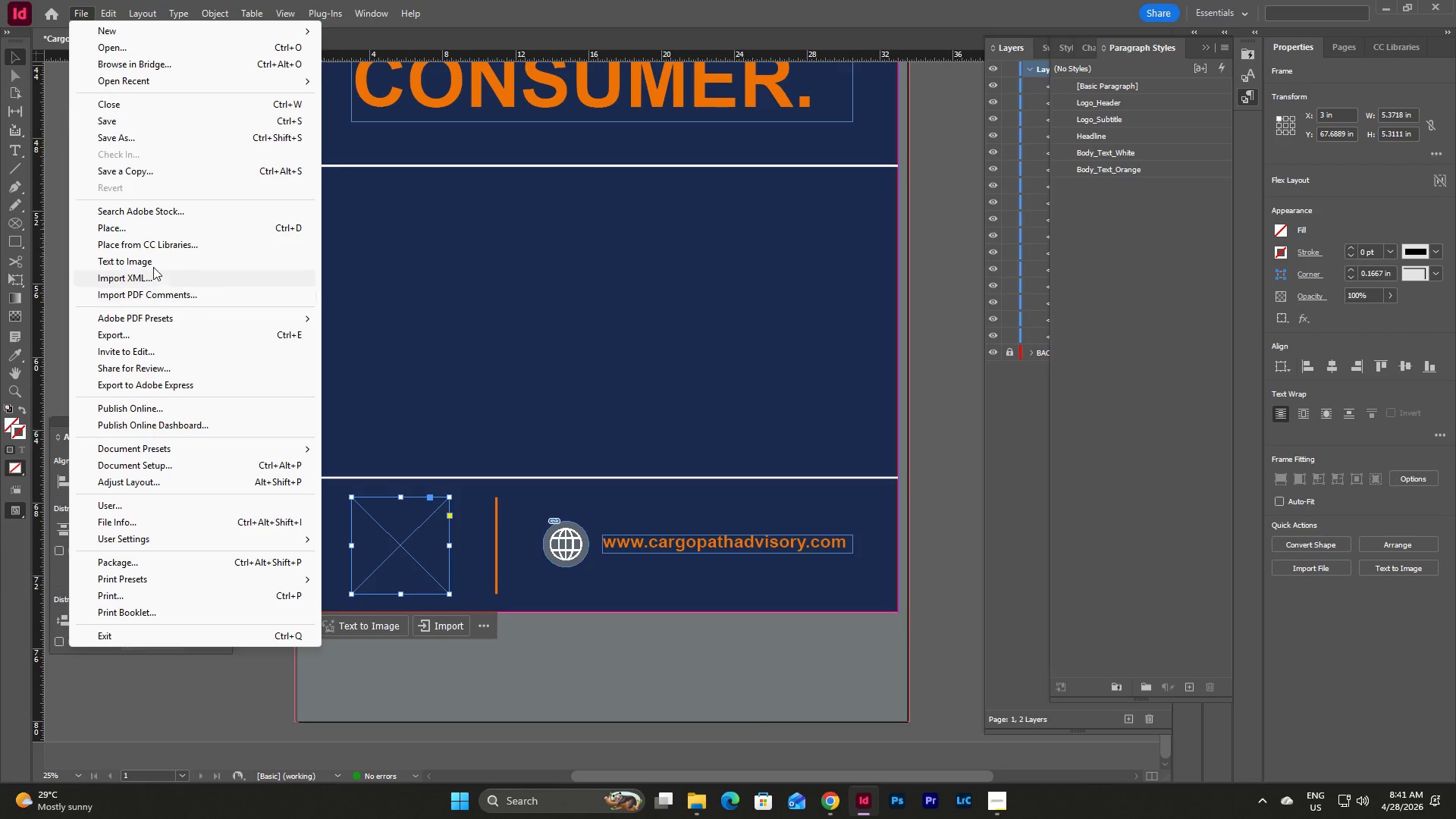 
left_click([146, 229])
 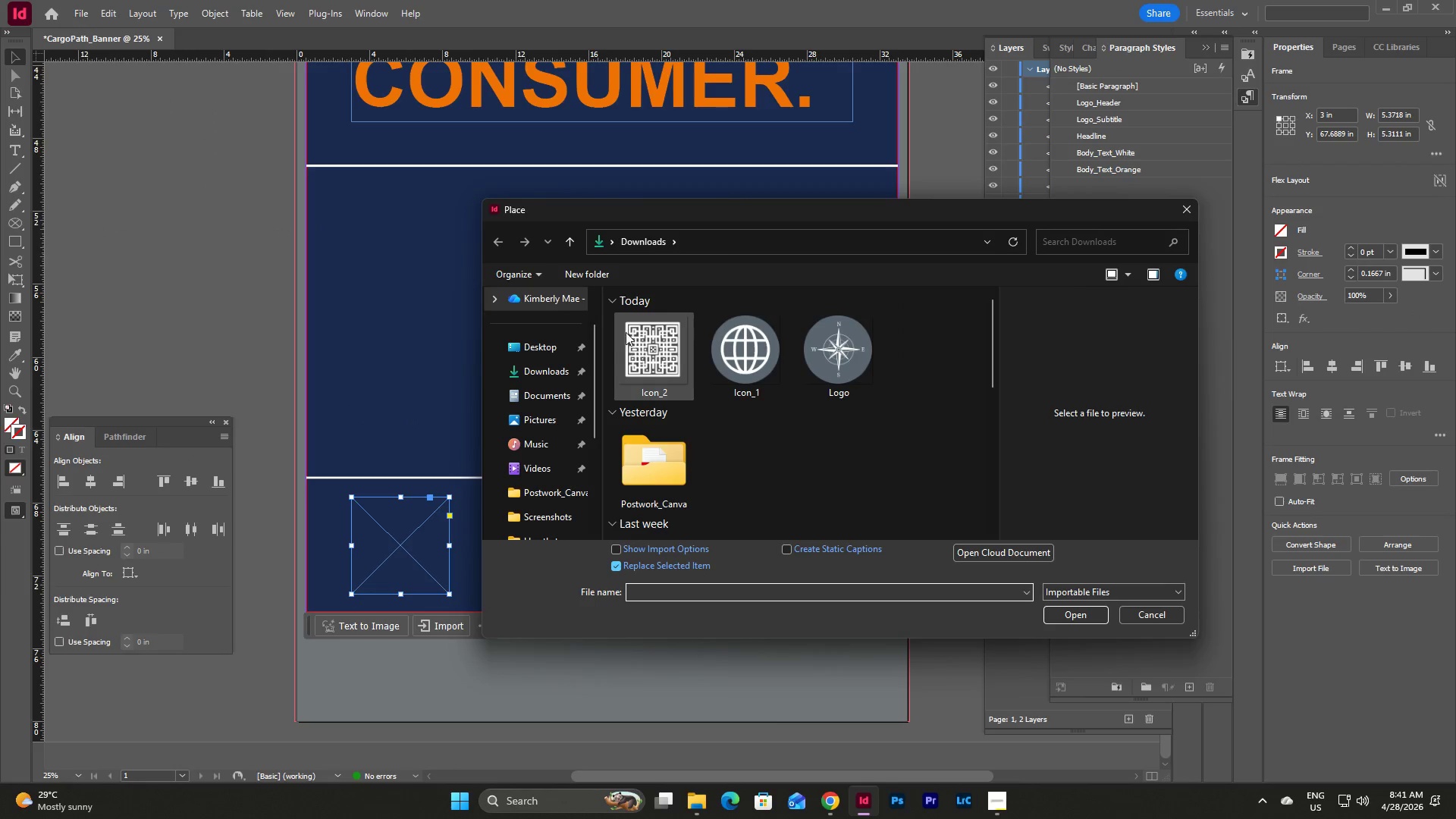 
left_click([632, 332])
 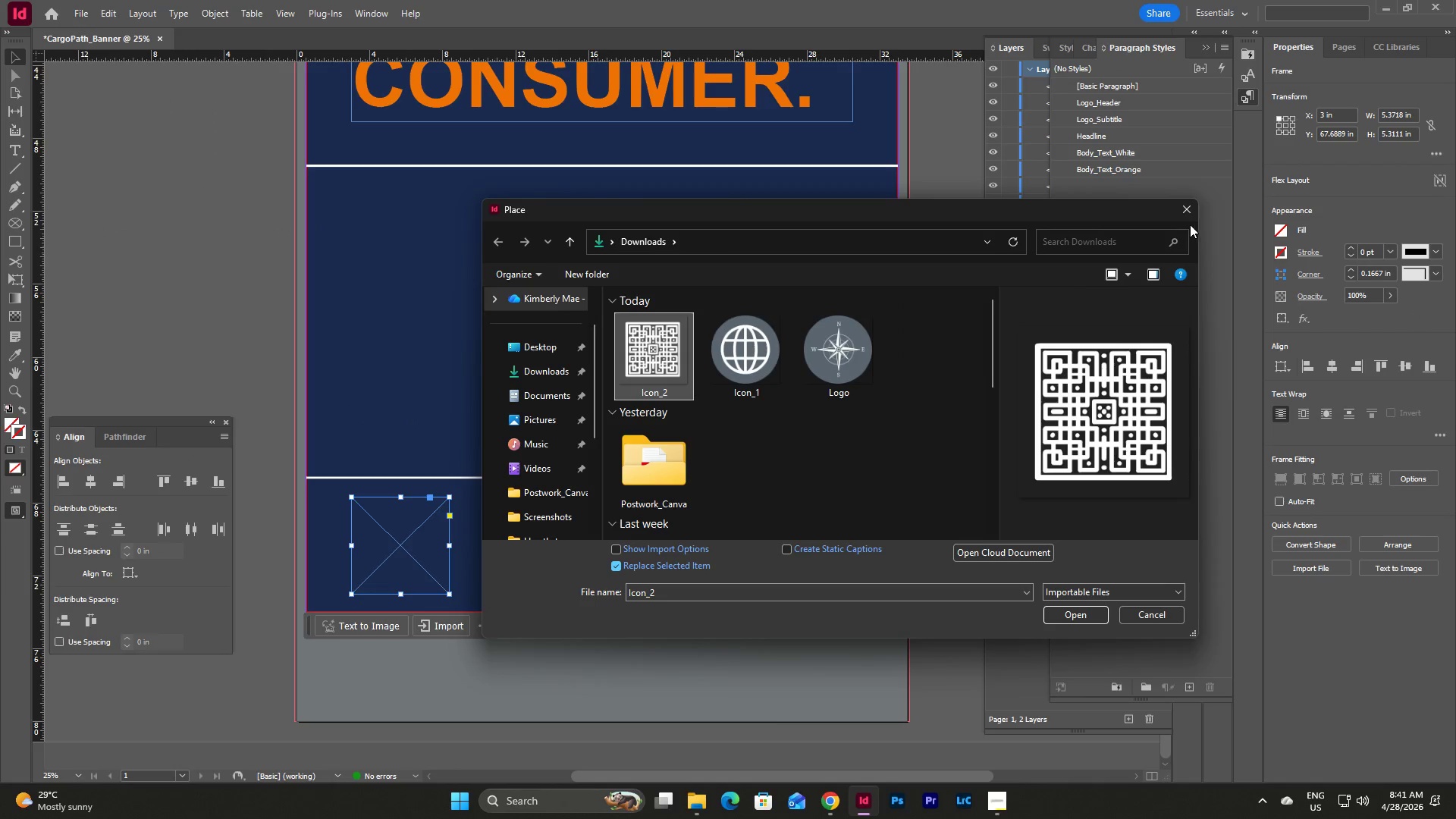 
left_click([1188, 215])
 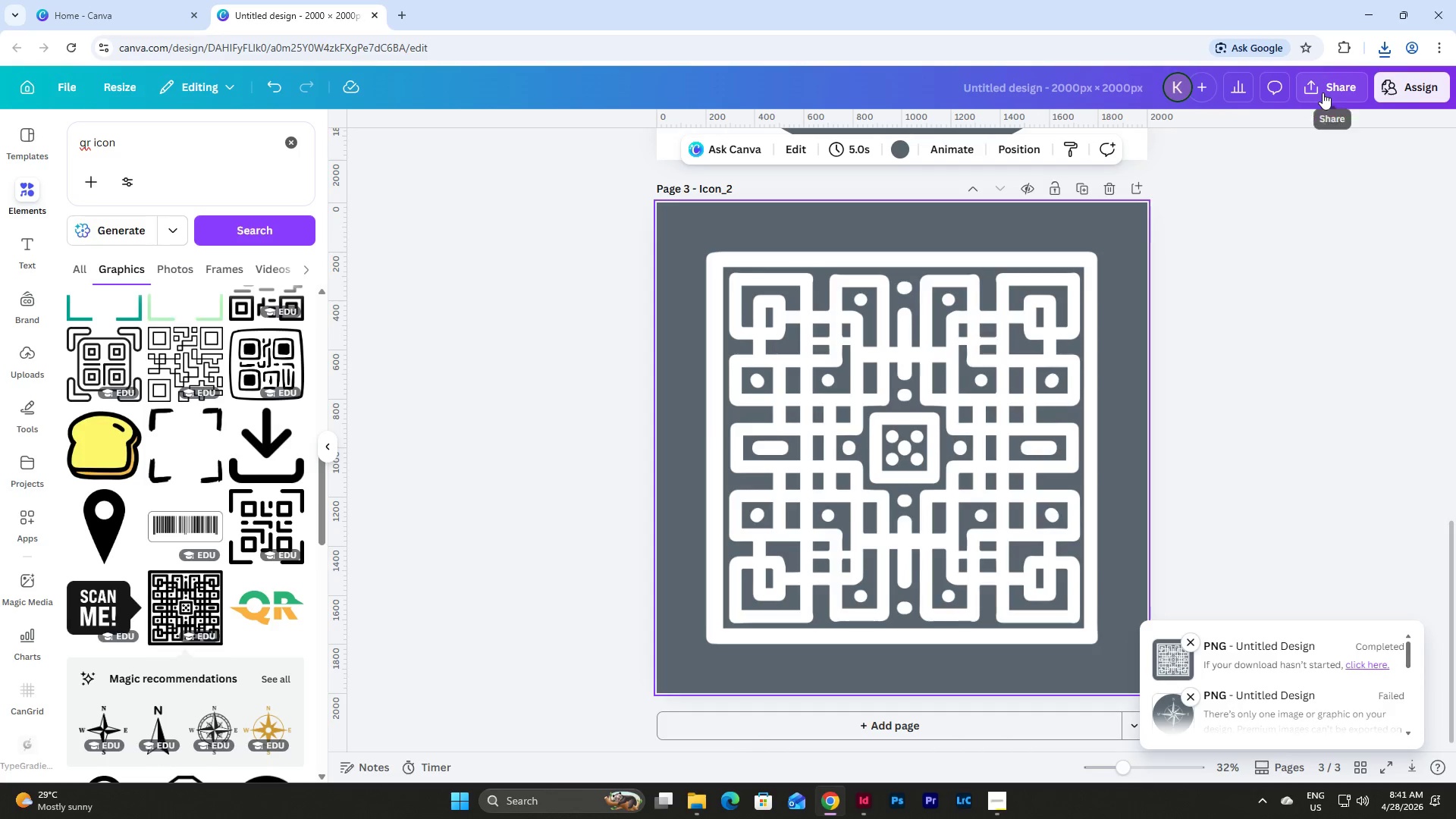 
left_click([695, 812])
 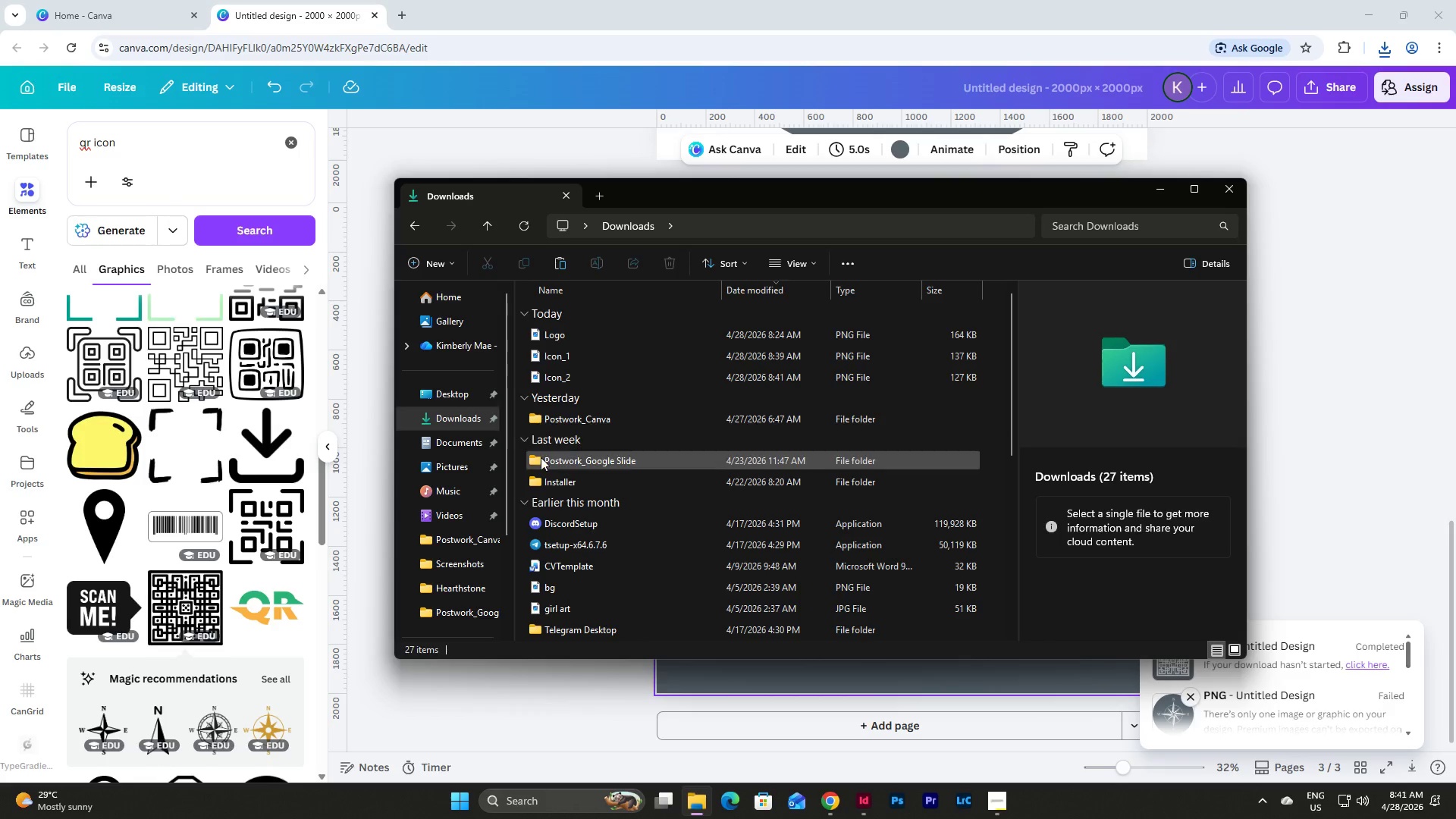 
left_click([583, 329])
 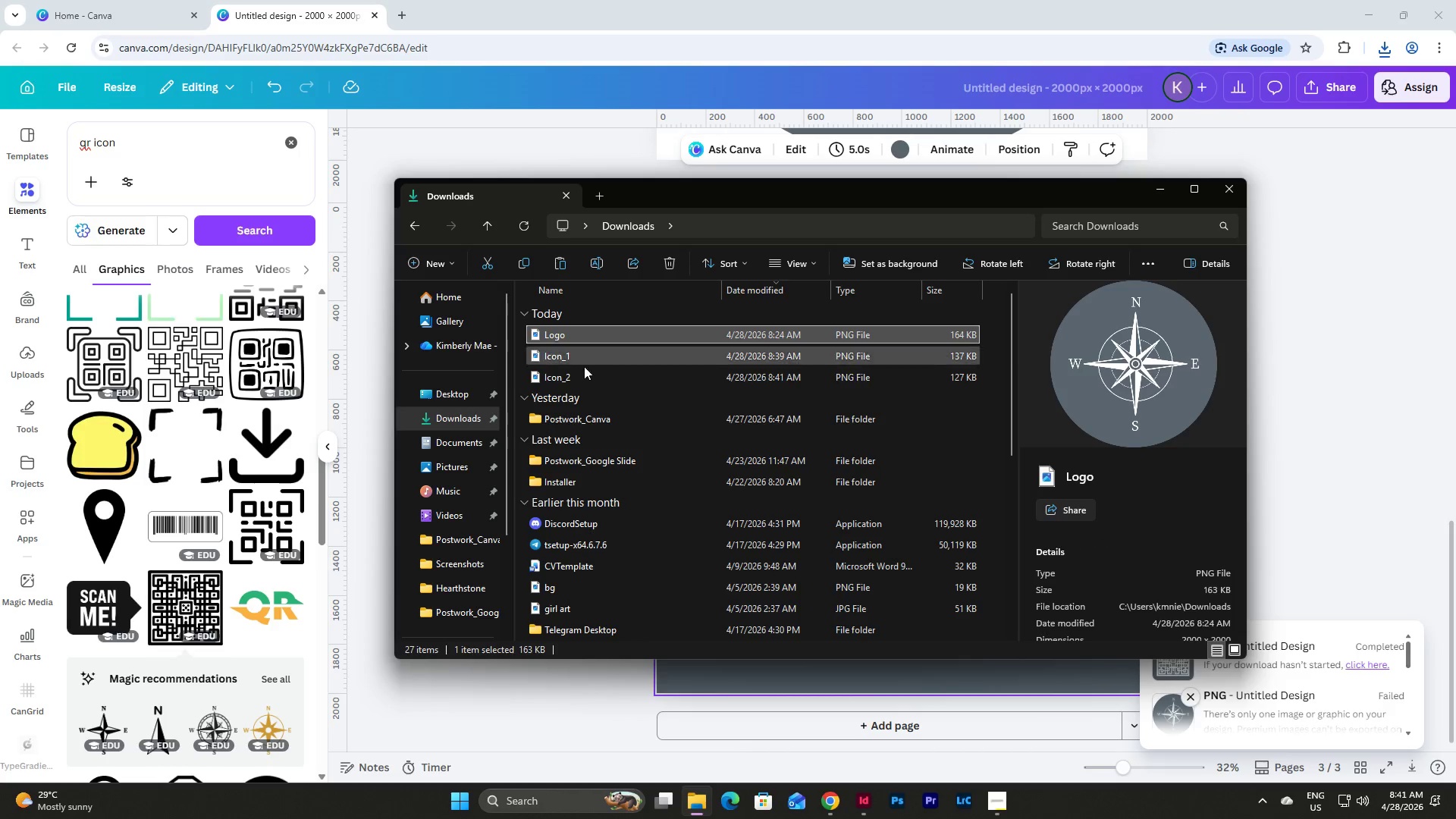 
scroll: coordinate [564, 415], scroll_direction: up, amount: 5.0
 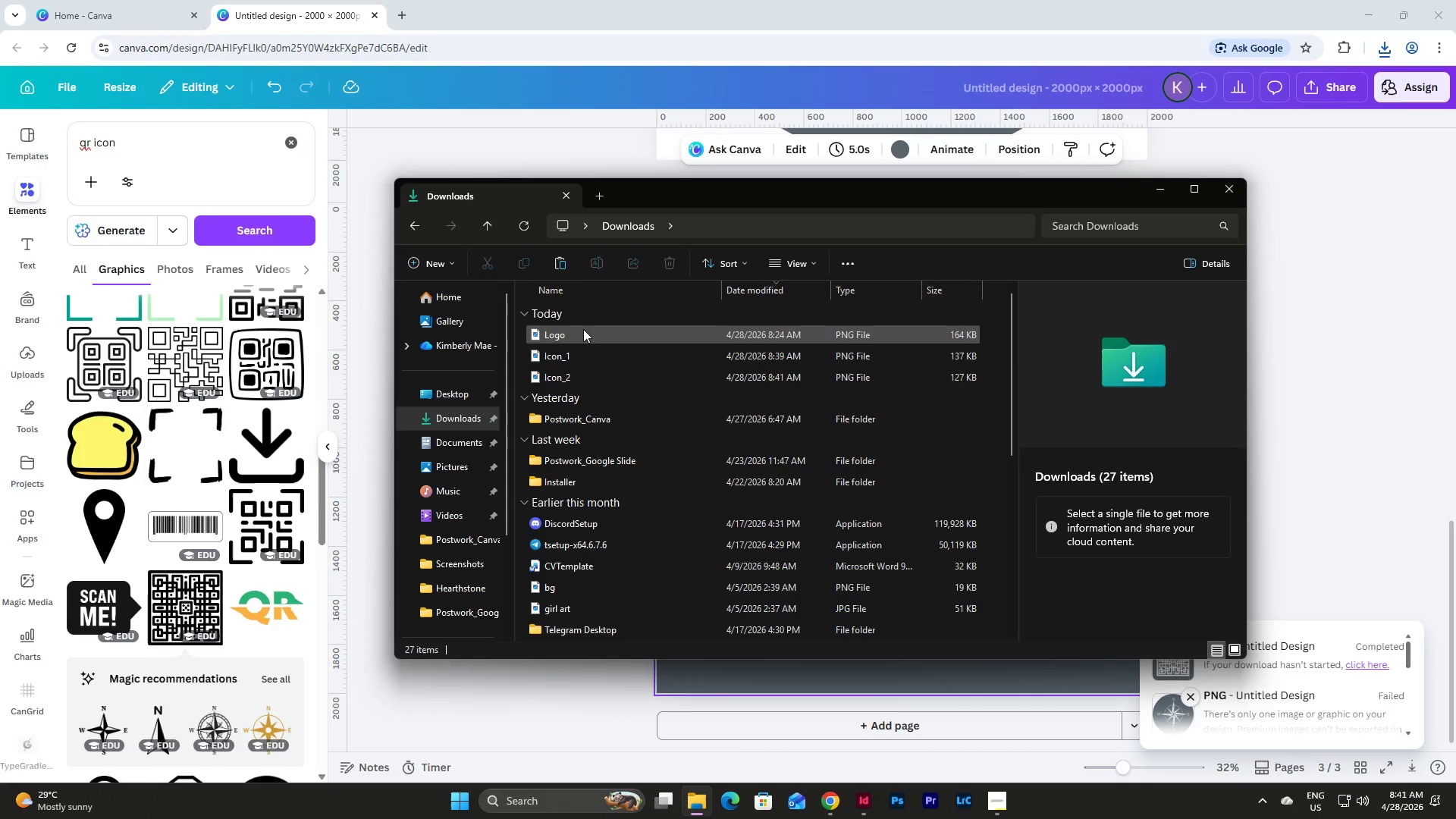 
left_click([584, 381])
 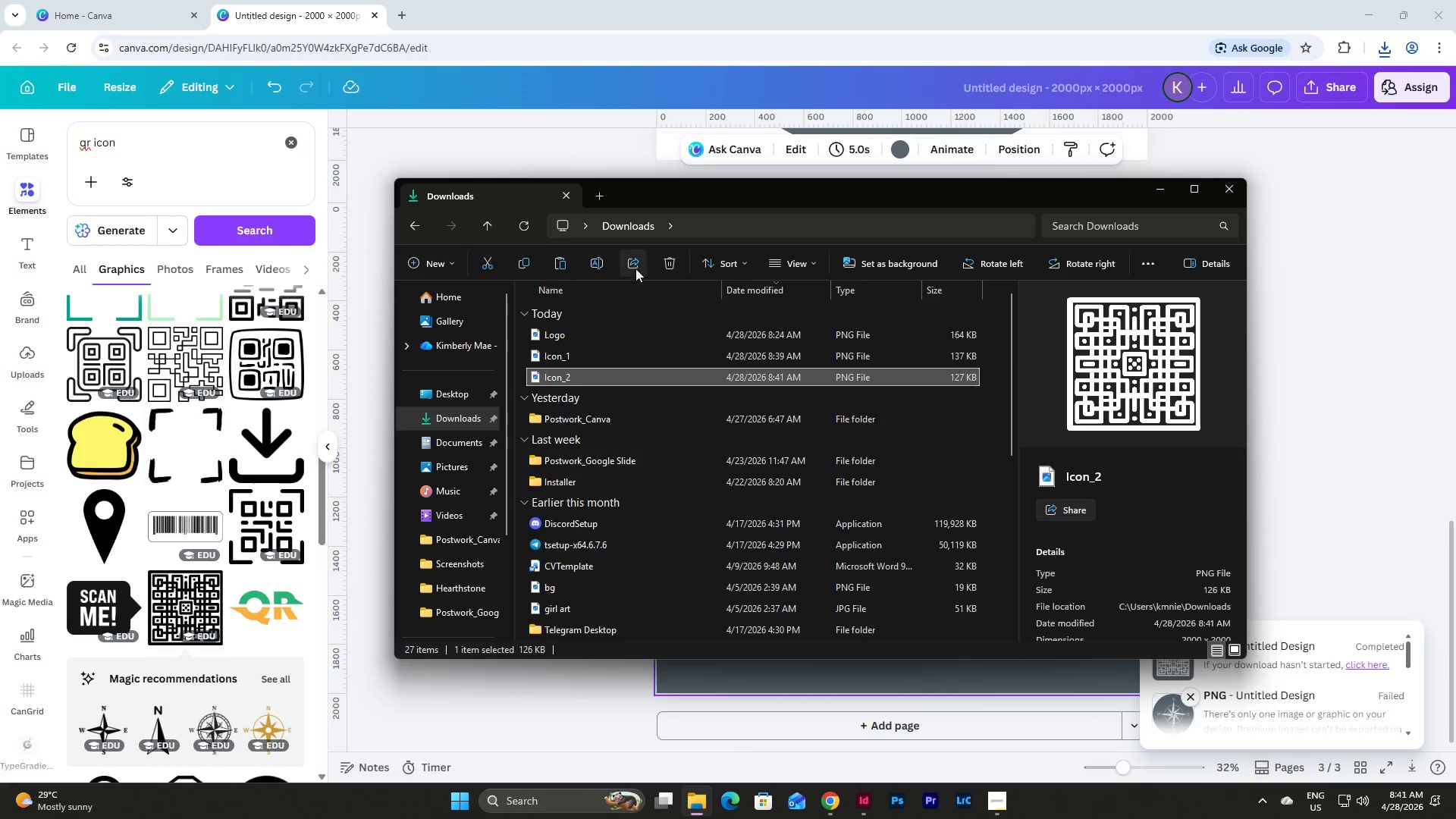 
left_click([670, 262])
 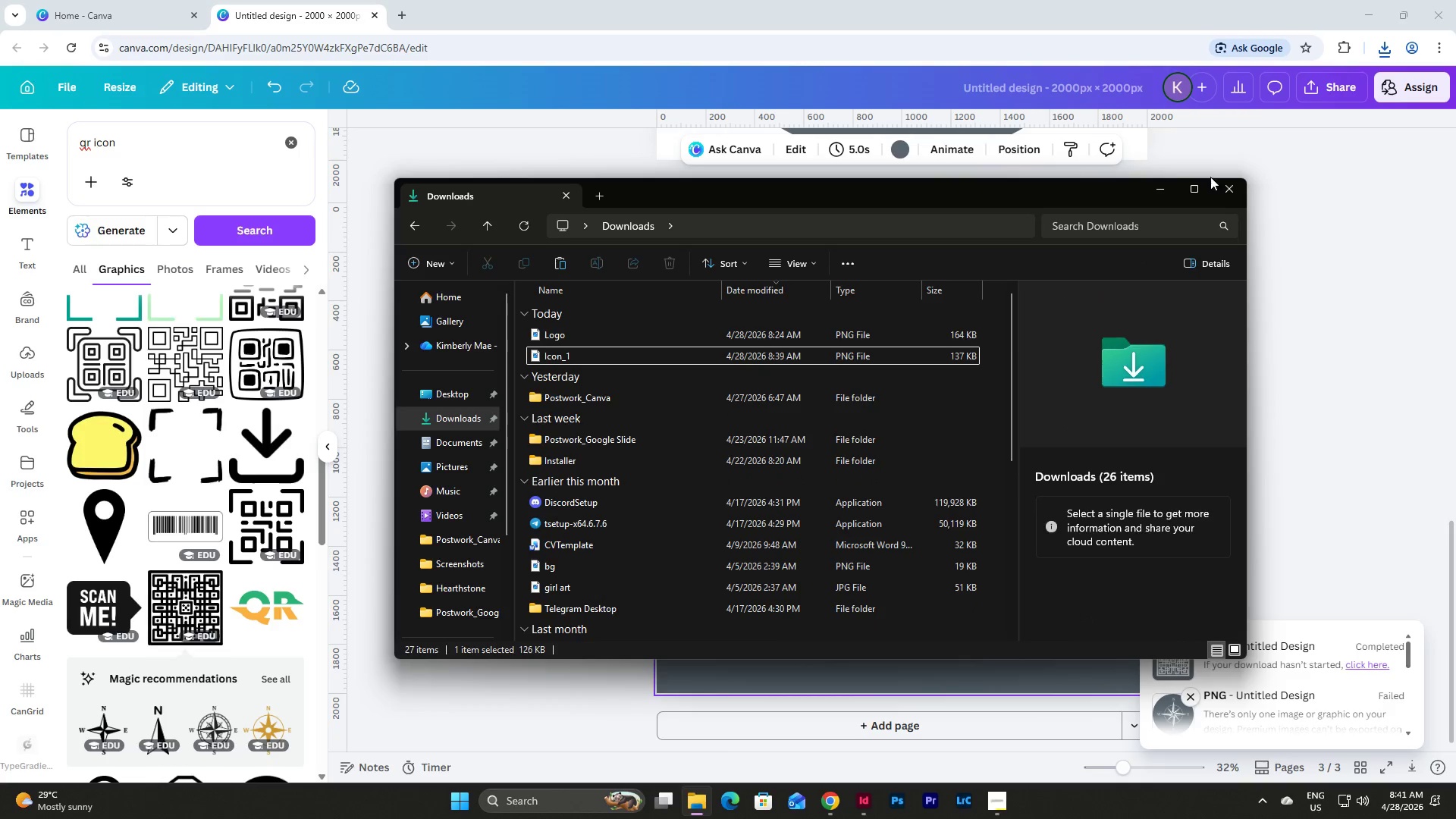 
left_click([1162, 180])
 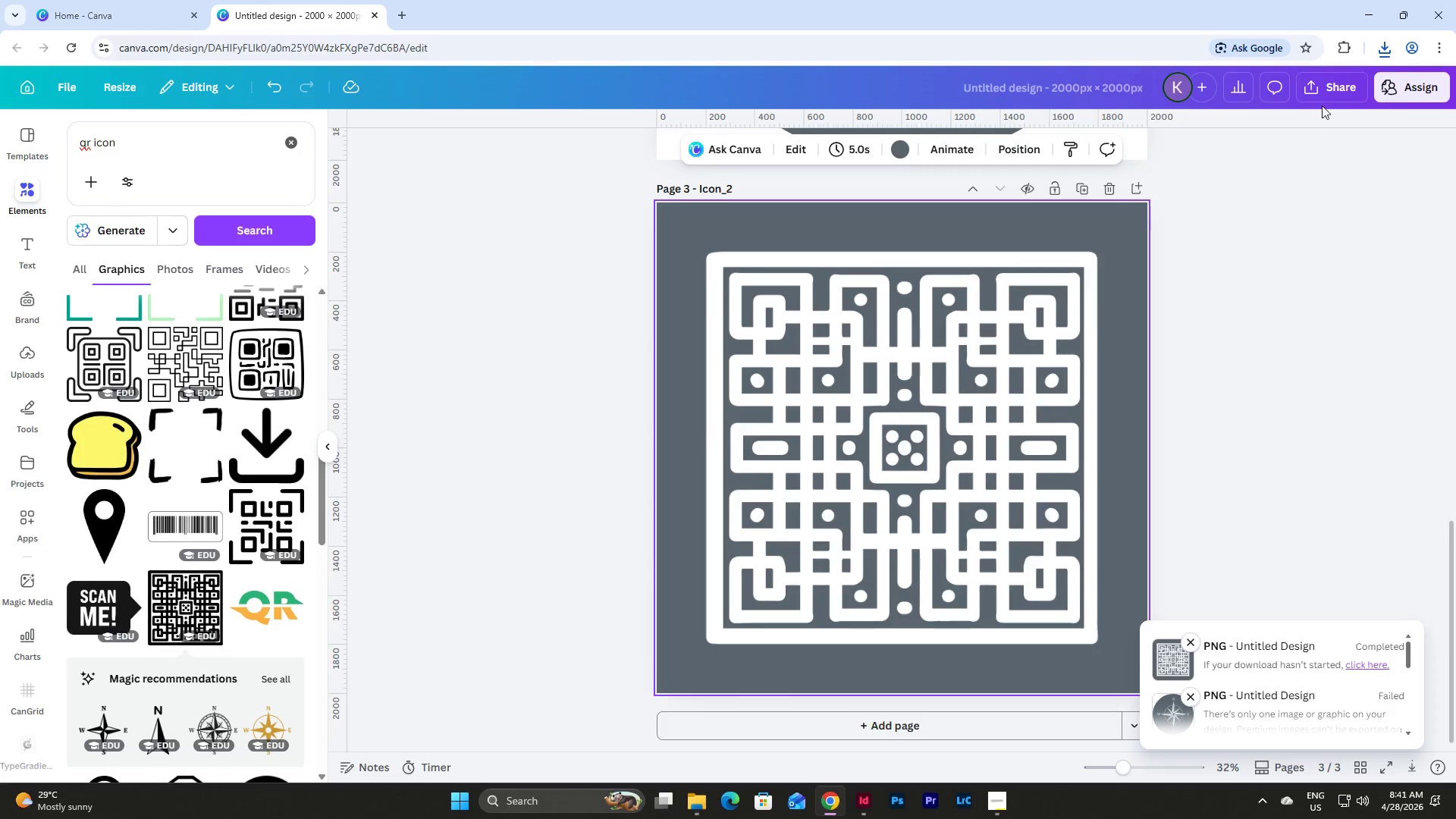 
left_click([1335, 89])
 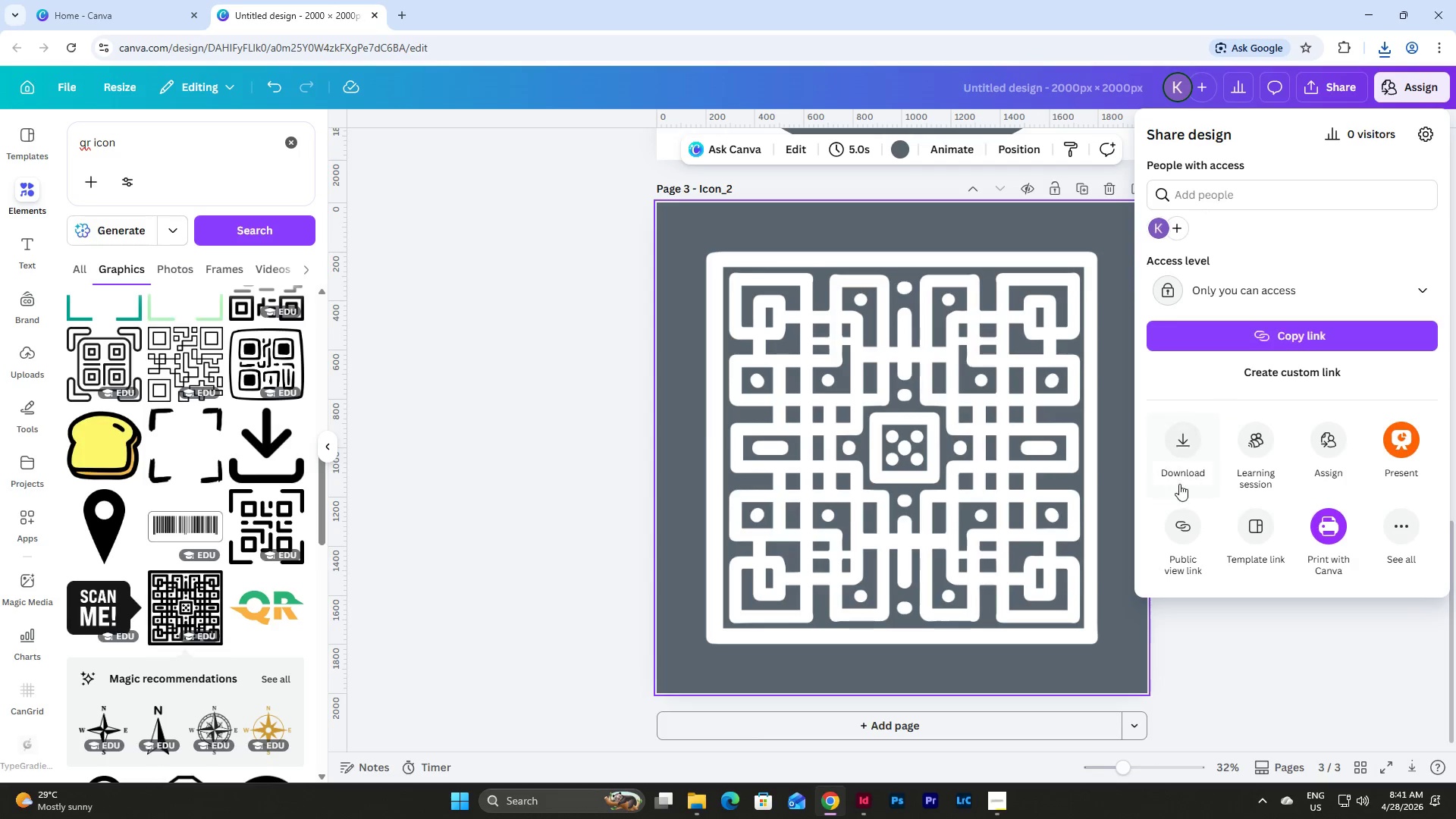 
left_click([1181, 439])
 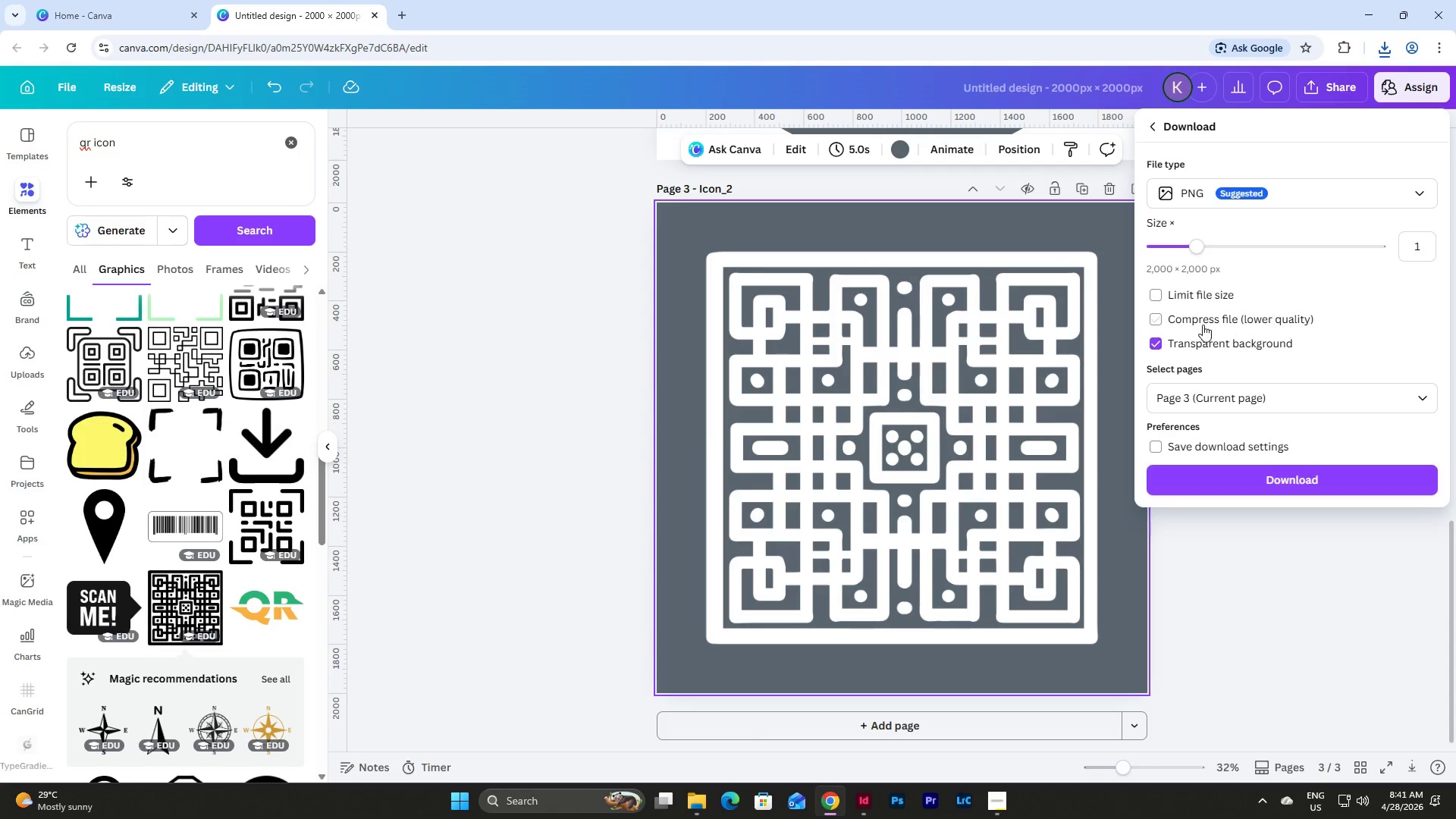 
left_click([1169, 346])
 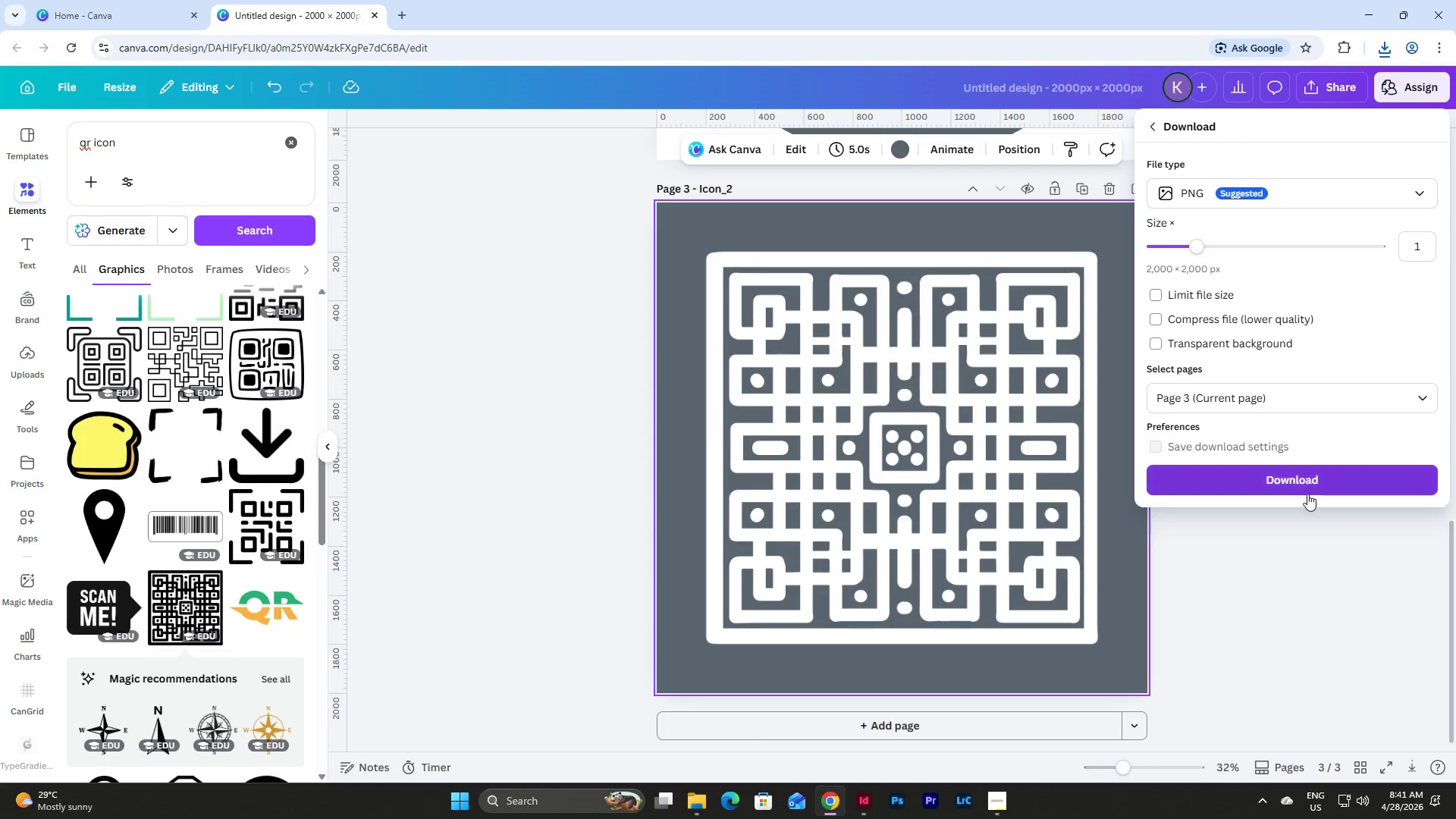 
left_click([1297, 478])
 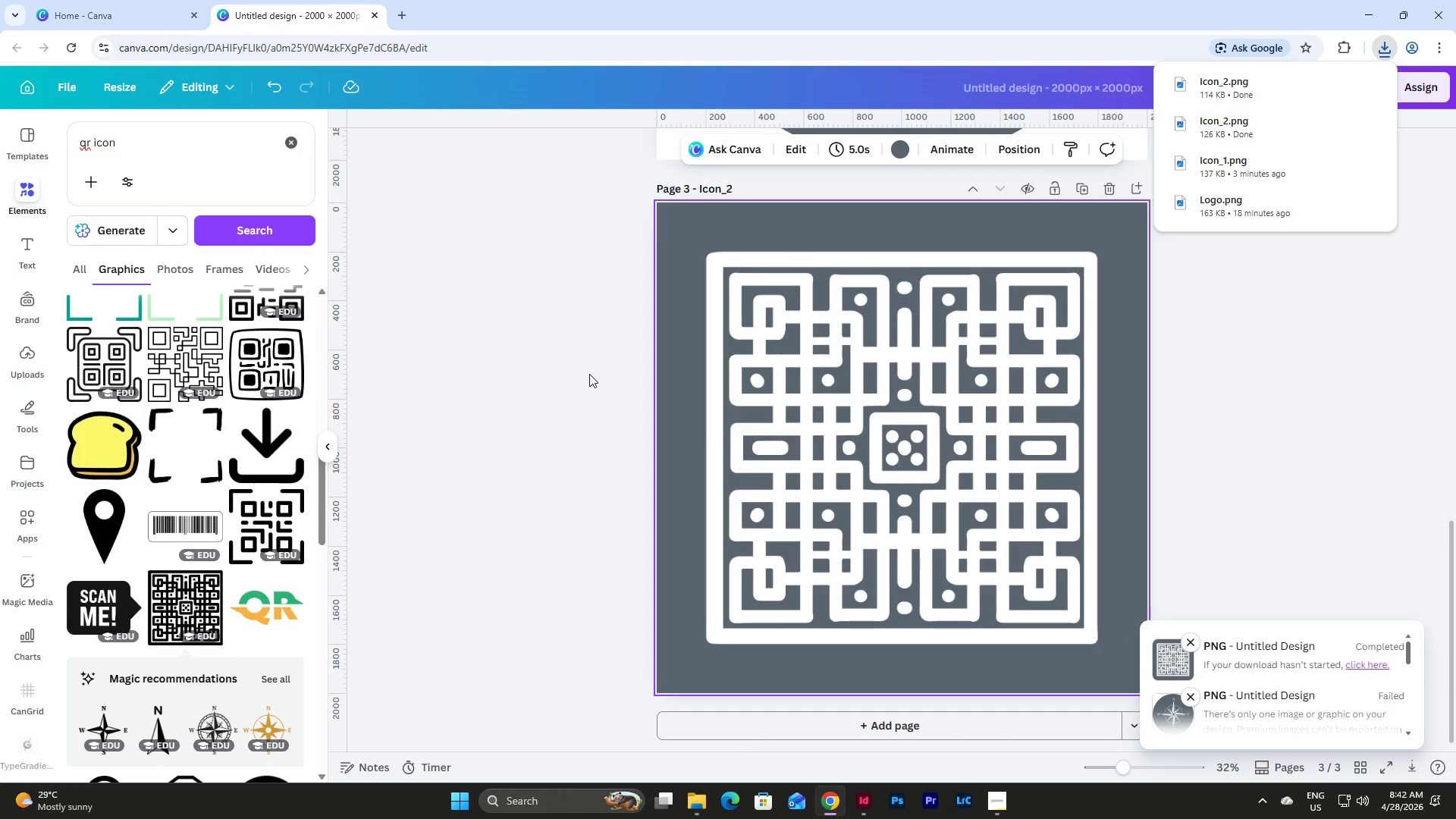 
wait(5.09)
 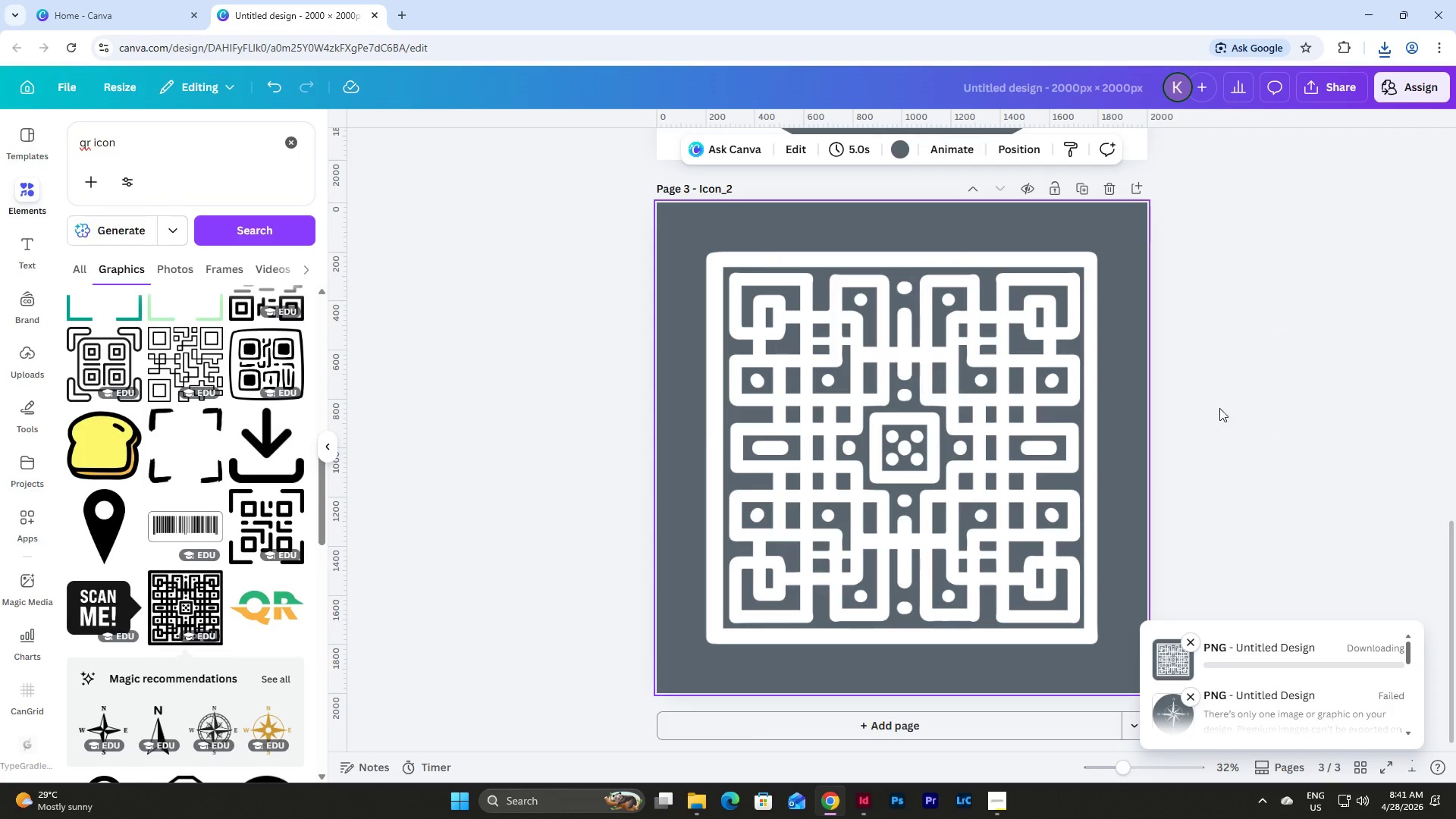 
left_click([1223, 403])
 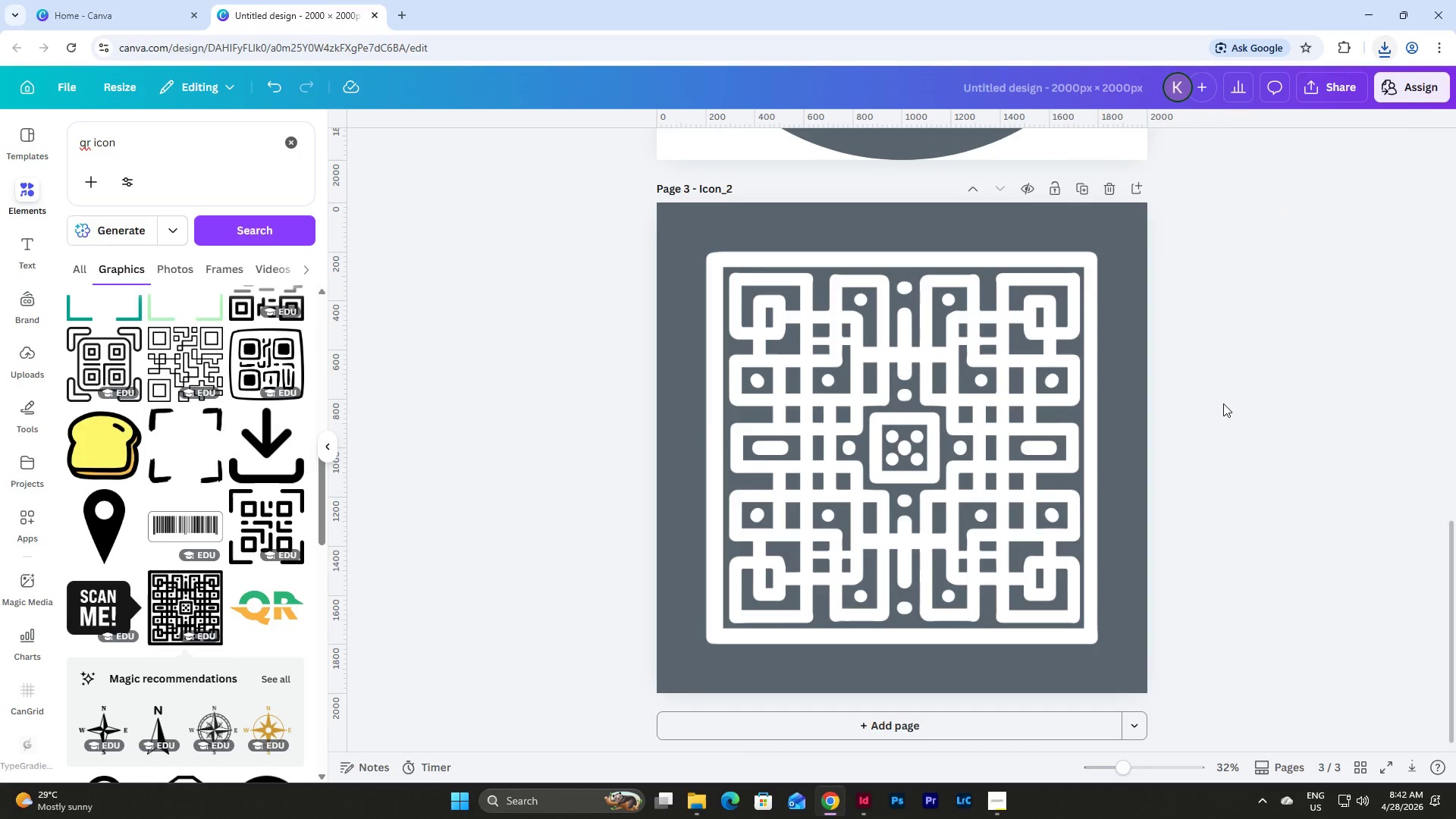 
scroll: coordinate [1223, 403], scroll_direction: down, amount: 3.0
 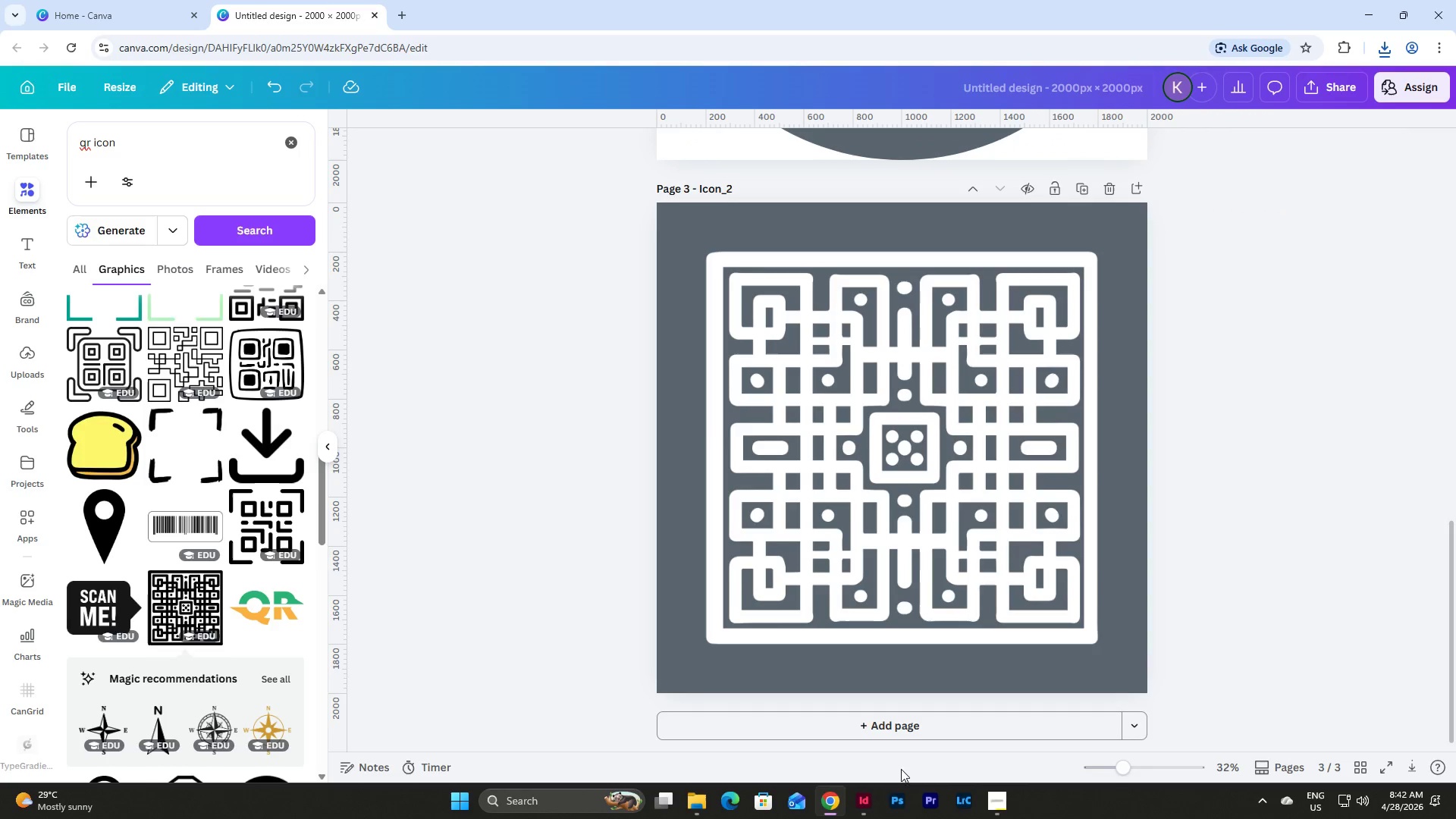 
left_click([873, 798])
 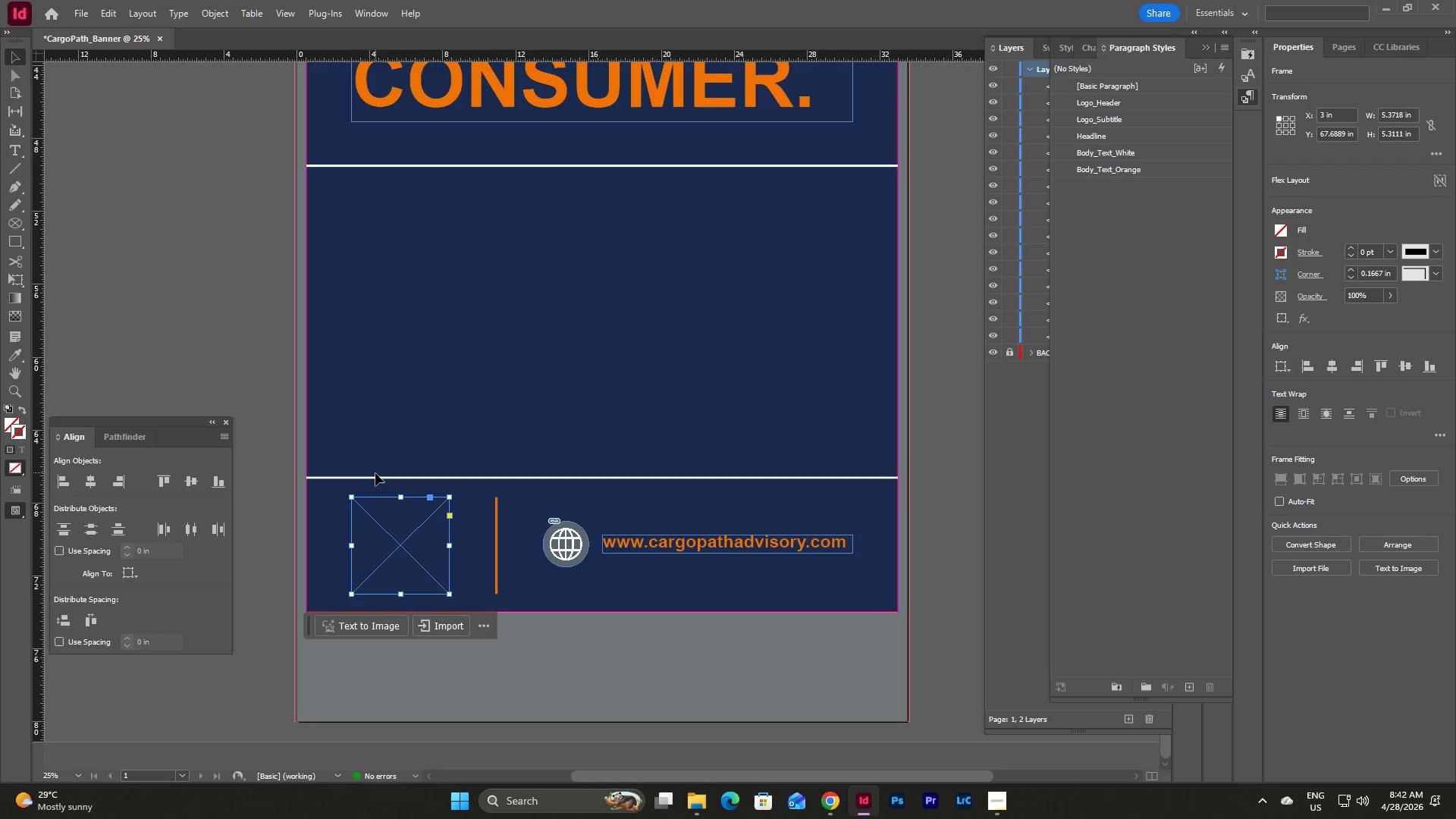 
left_click([397, 541])
 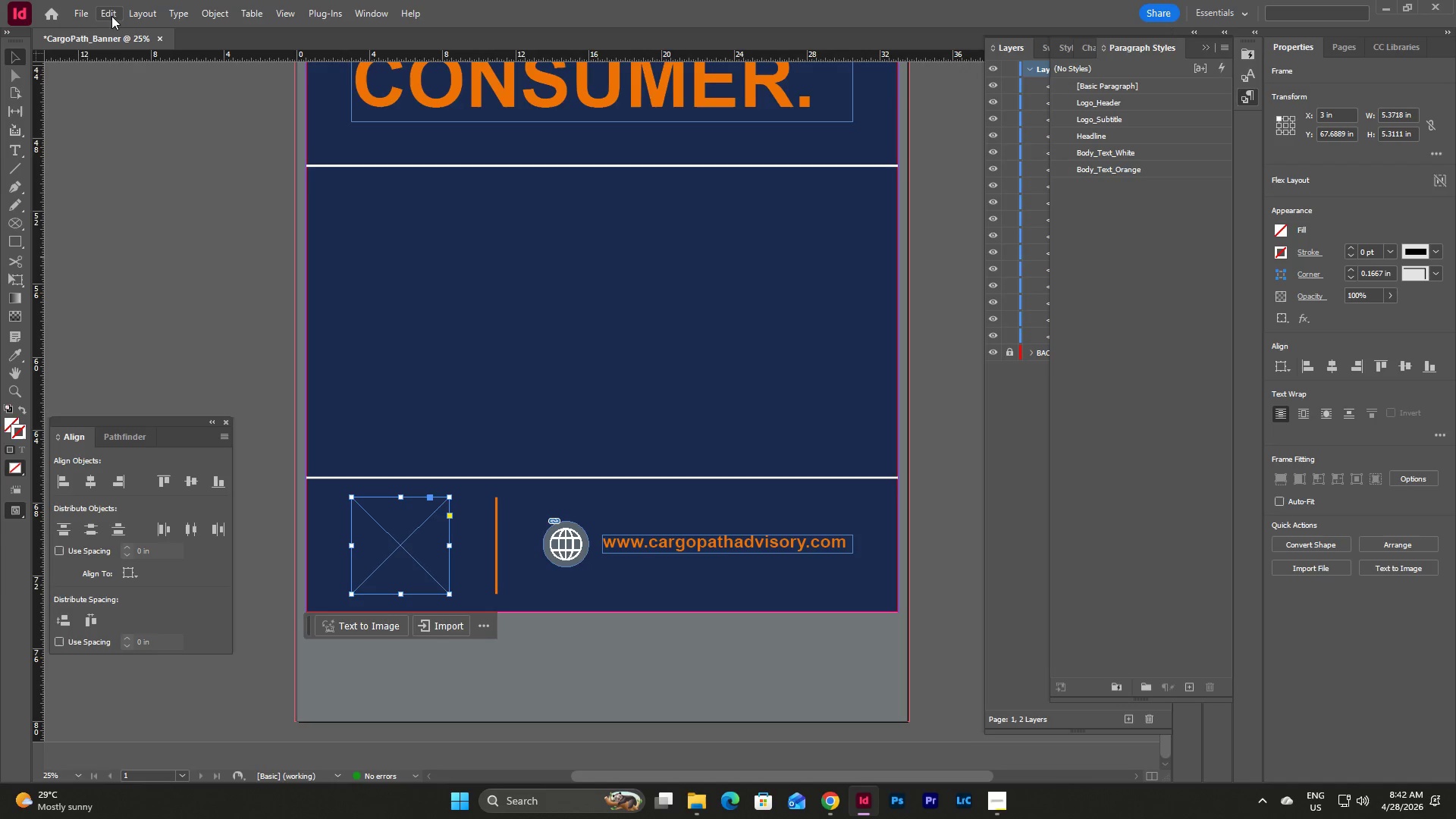 
left_click([85, 16])
 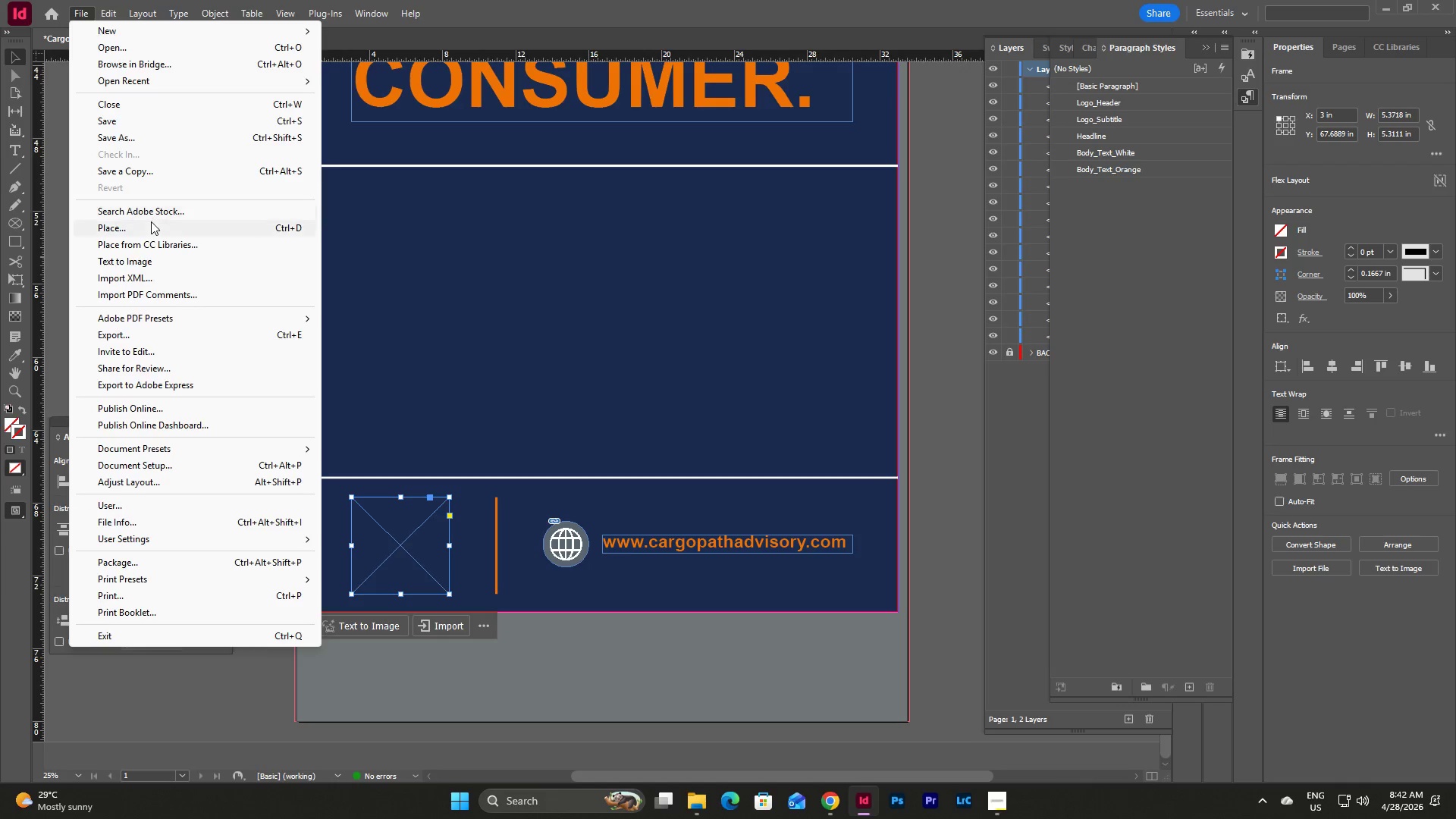 
left_click([146, 229])
 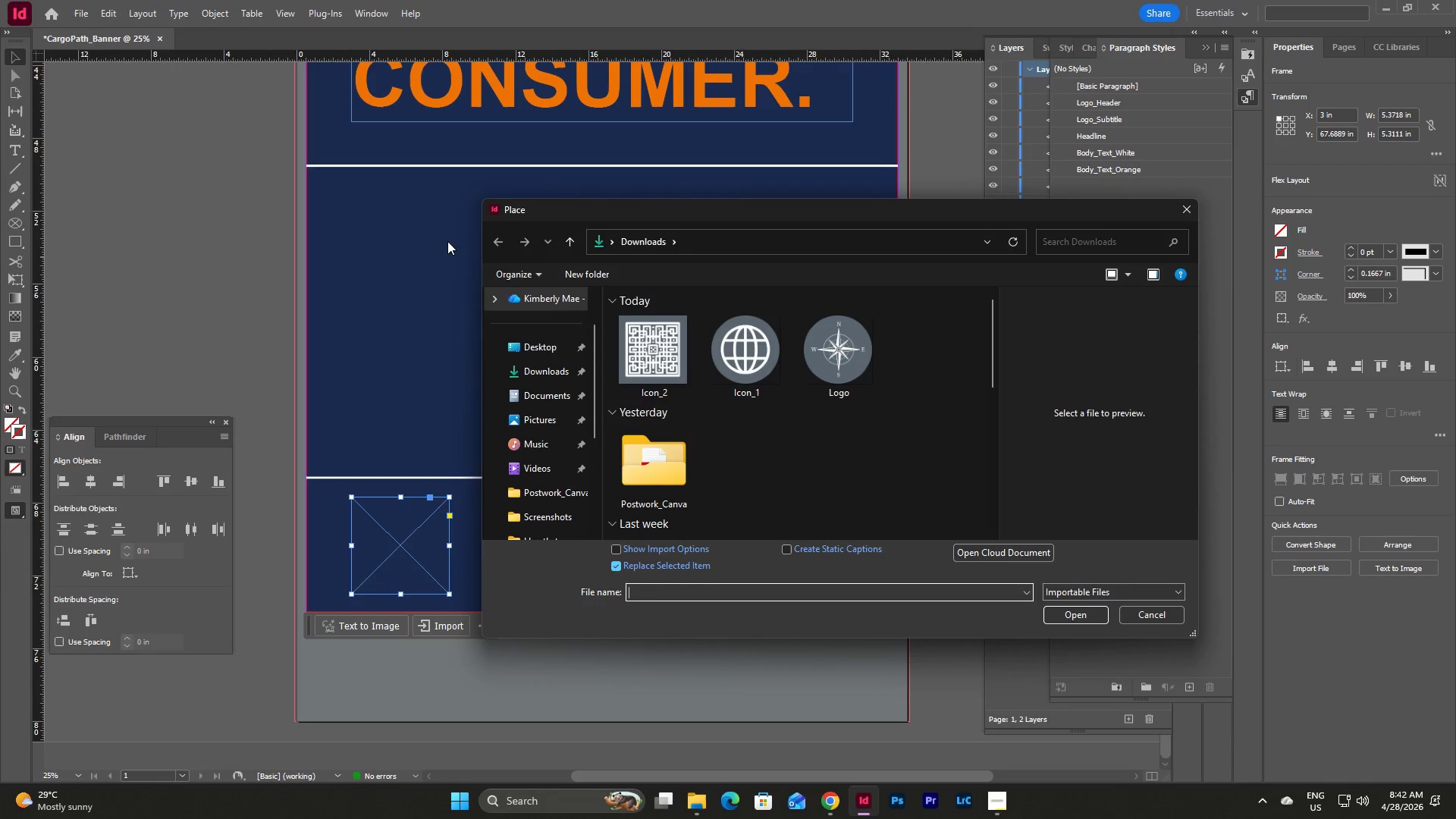 
left_click([651, 359])
 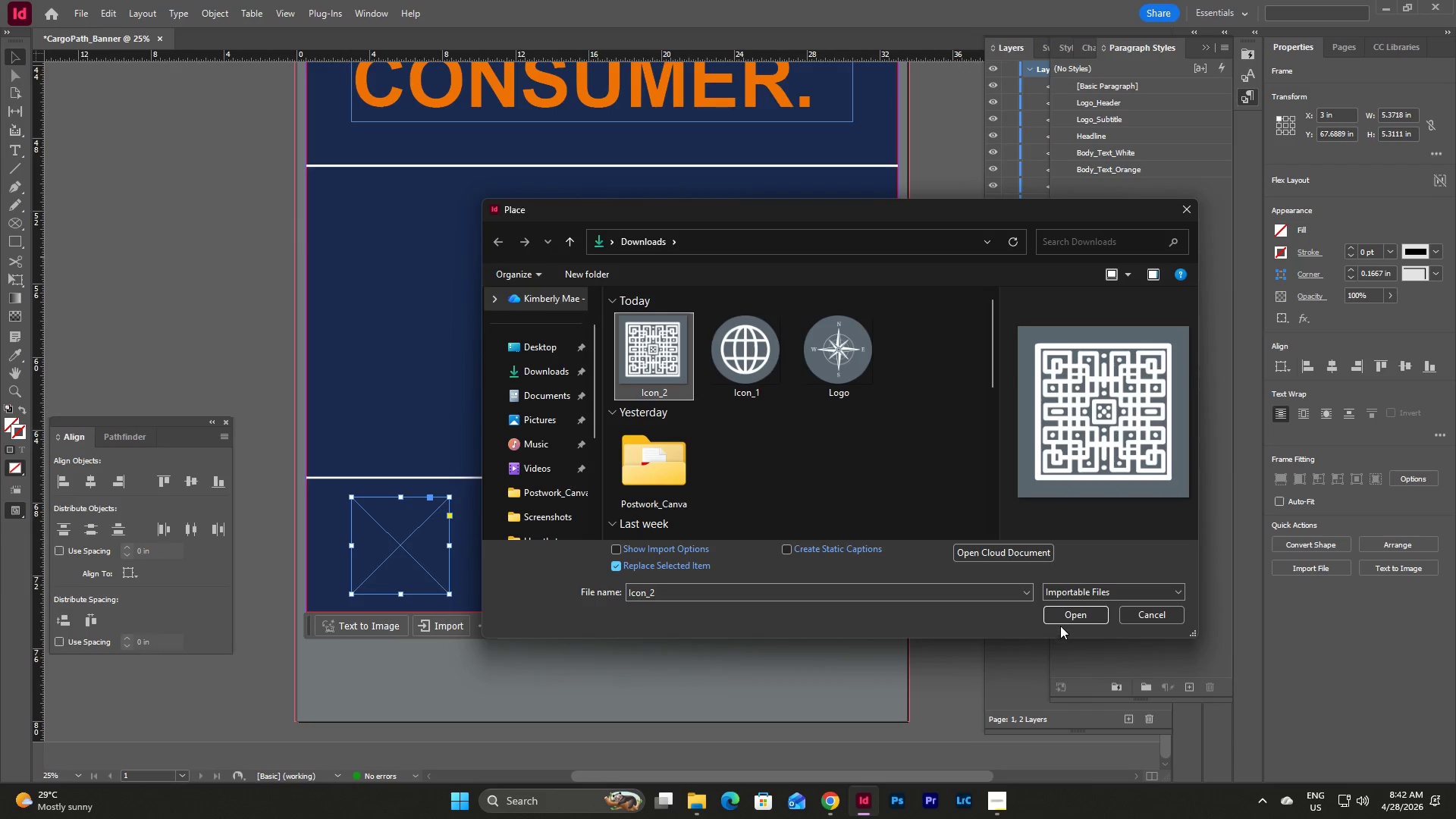 
left_click([1063, 617])
 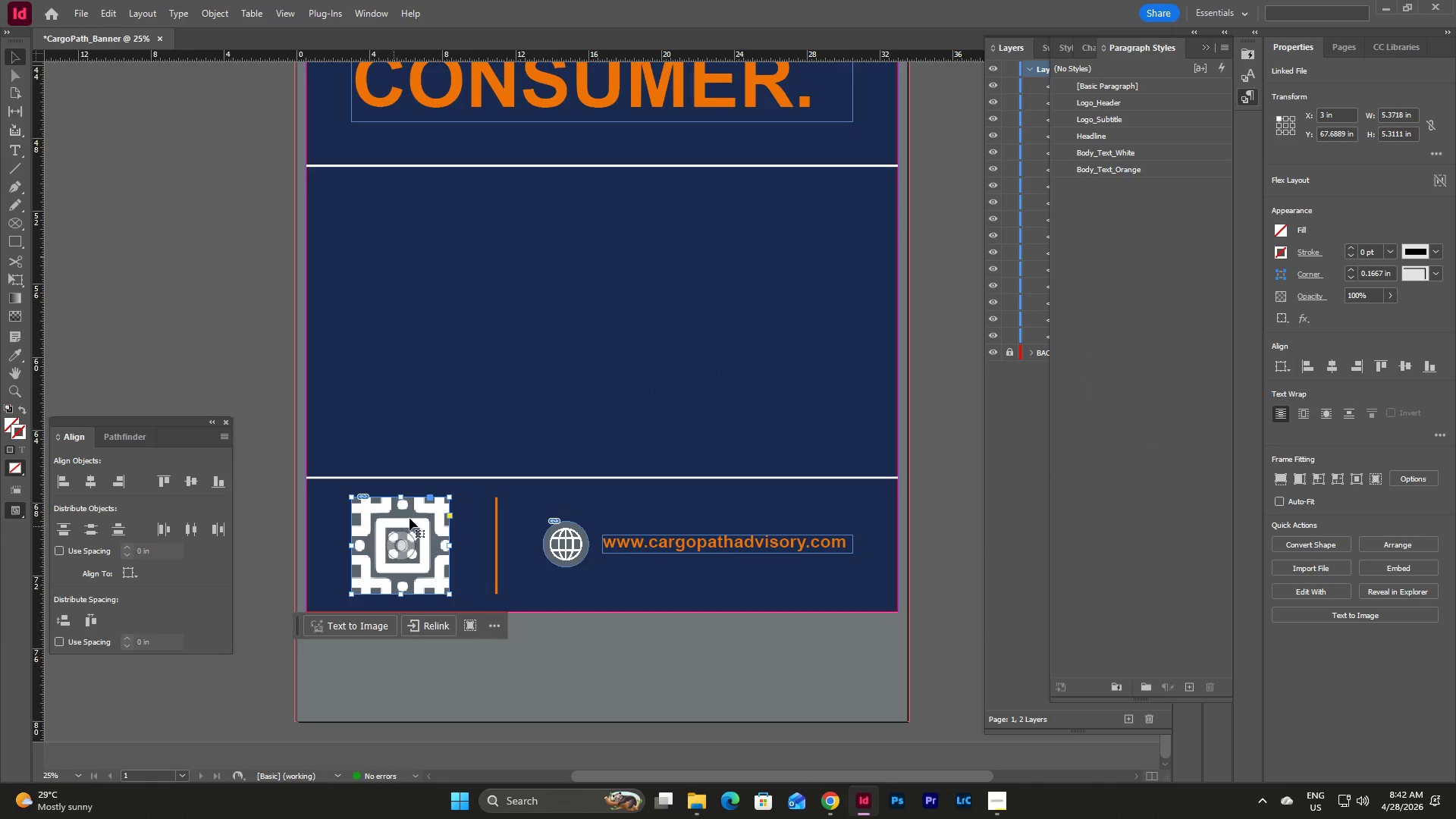 
double_click([412, 515])
 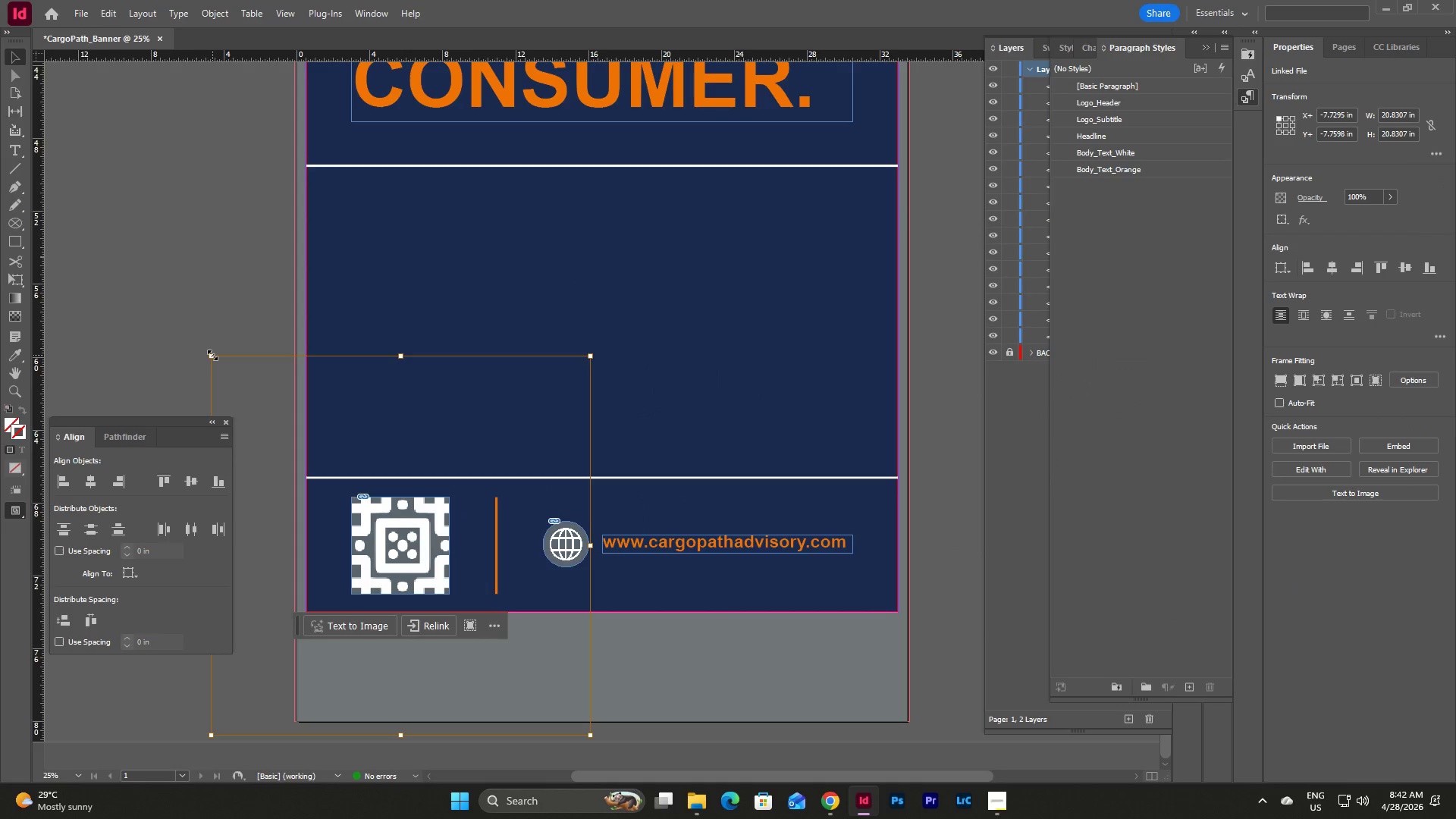 
hold_key(key=ShiftLeft, duration=4.5)
left_click_drag(start_coordinate=[212, 355], to_coordinate=[352, 497])
 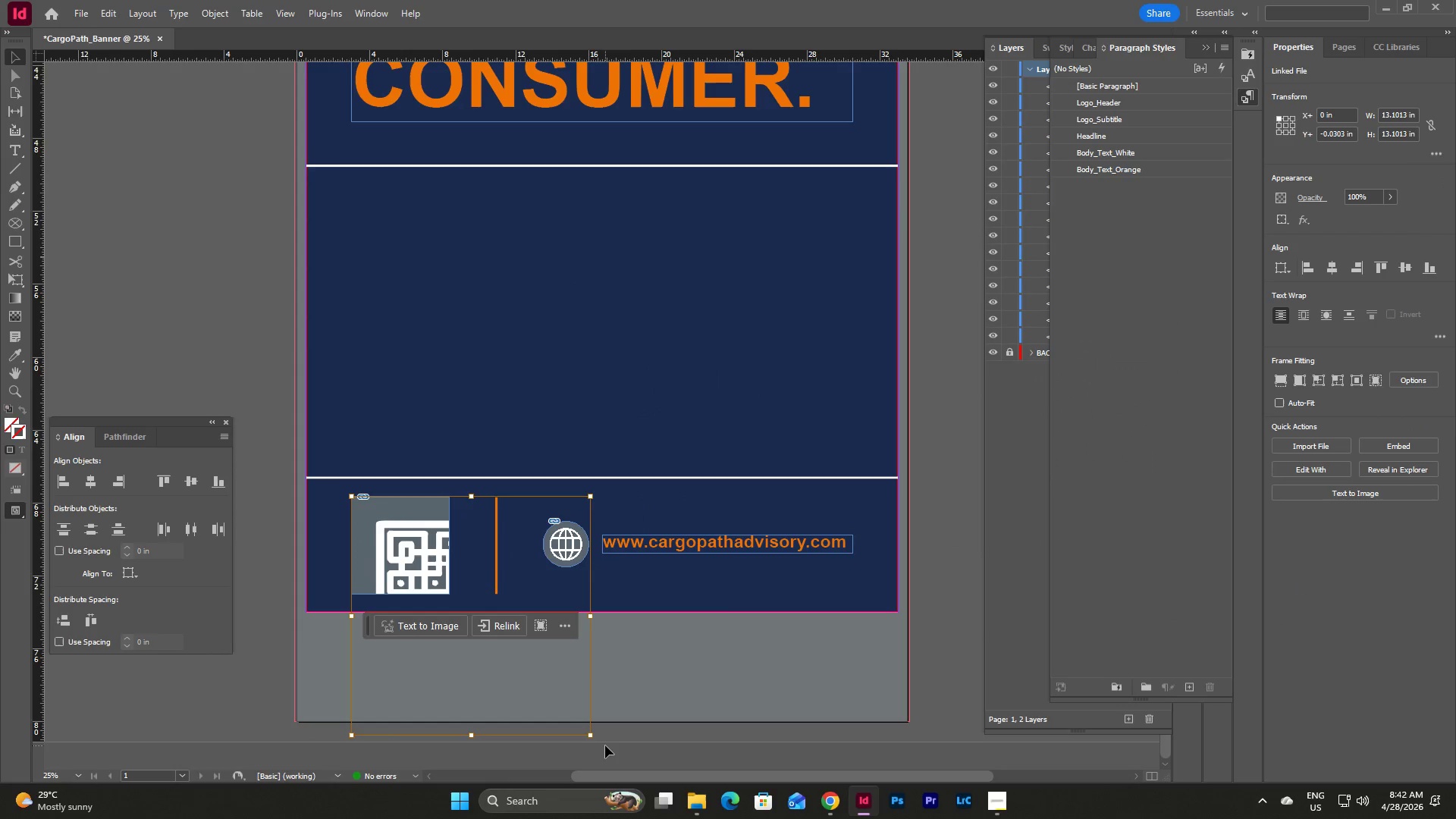 
hold_key(key=ShiftLeft, duration=4.7)
left_click_drag(start_coordinate=[588, 735], to_coordinate=[447, 596])
 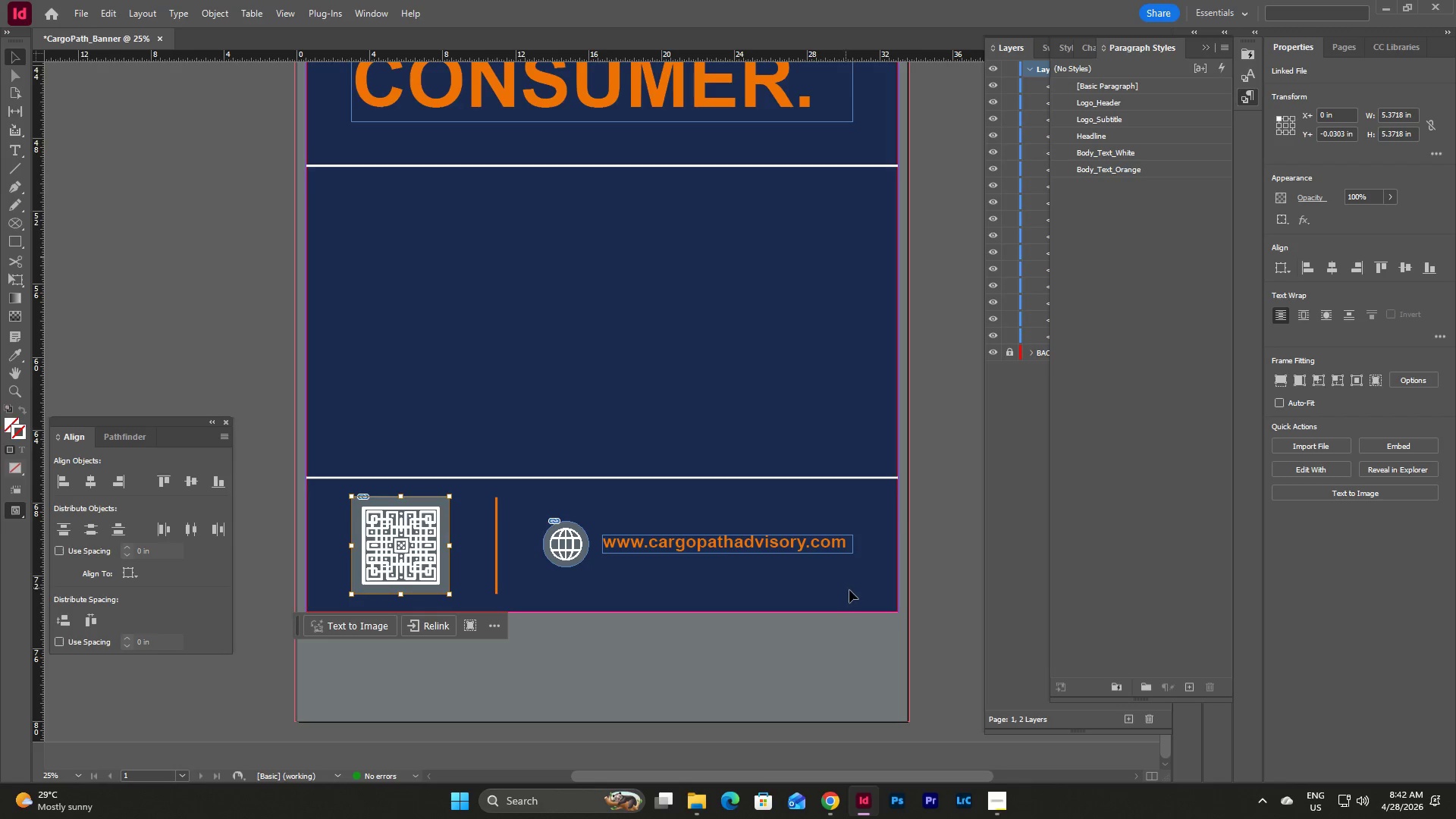 
left_click([908, 597])
 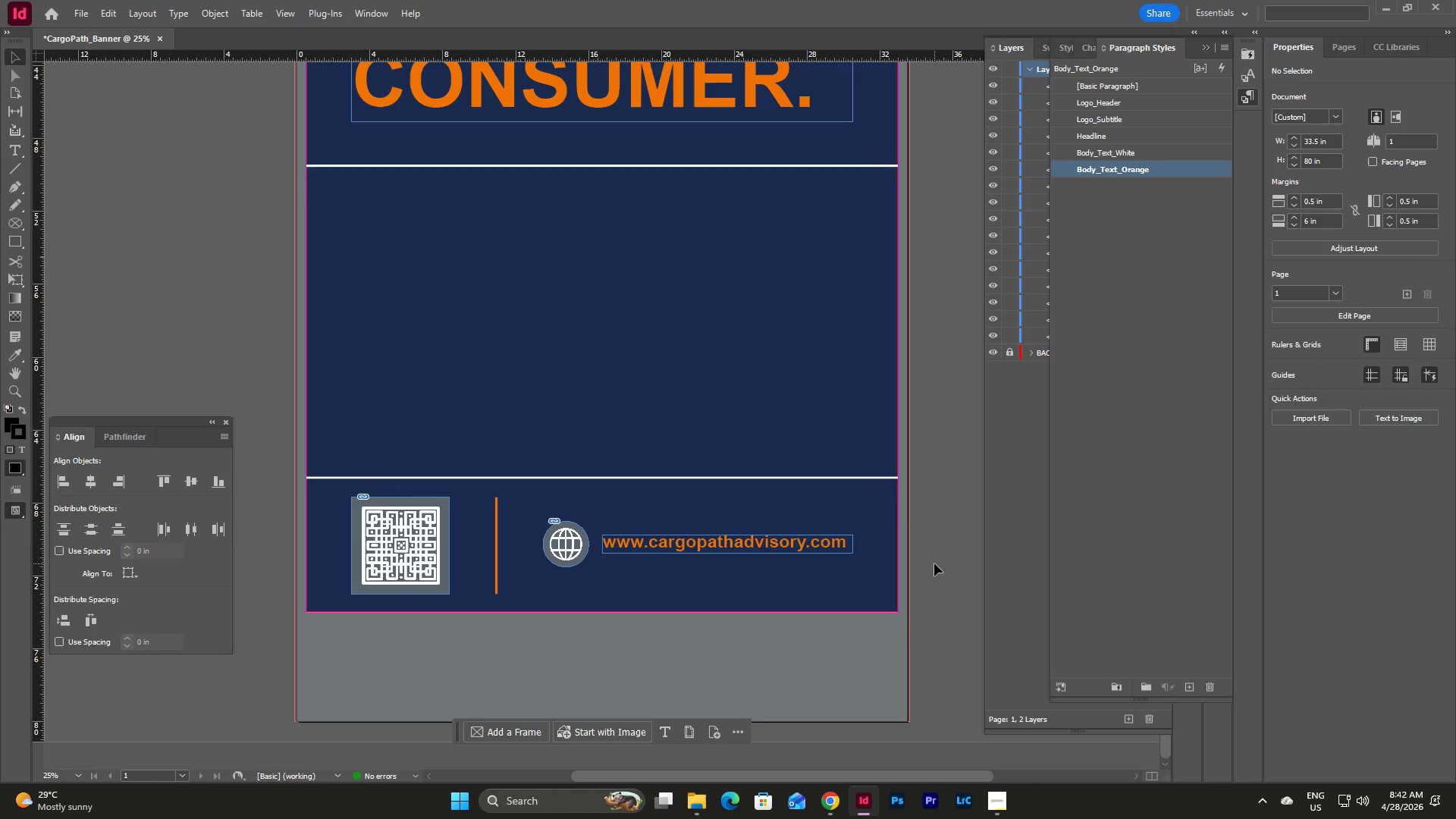 
left_click([934, 563])
 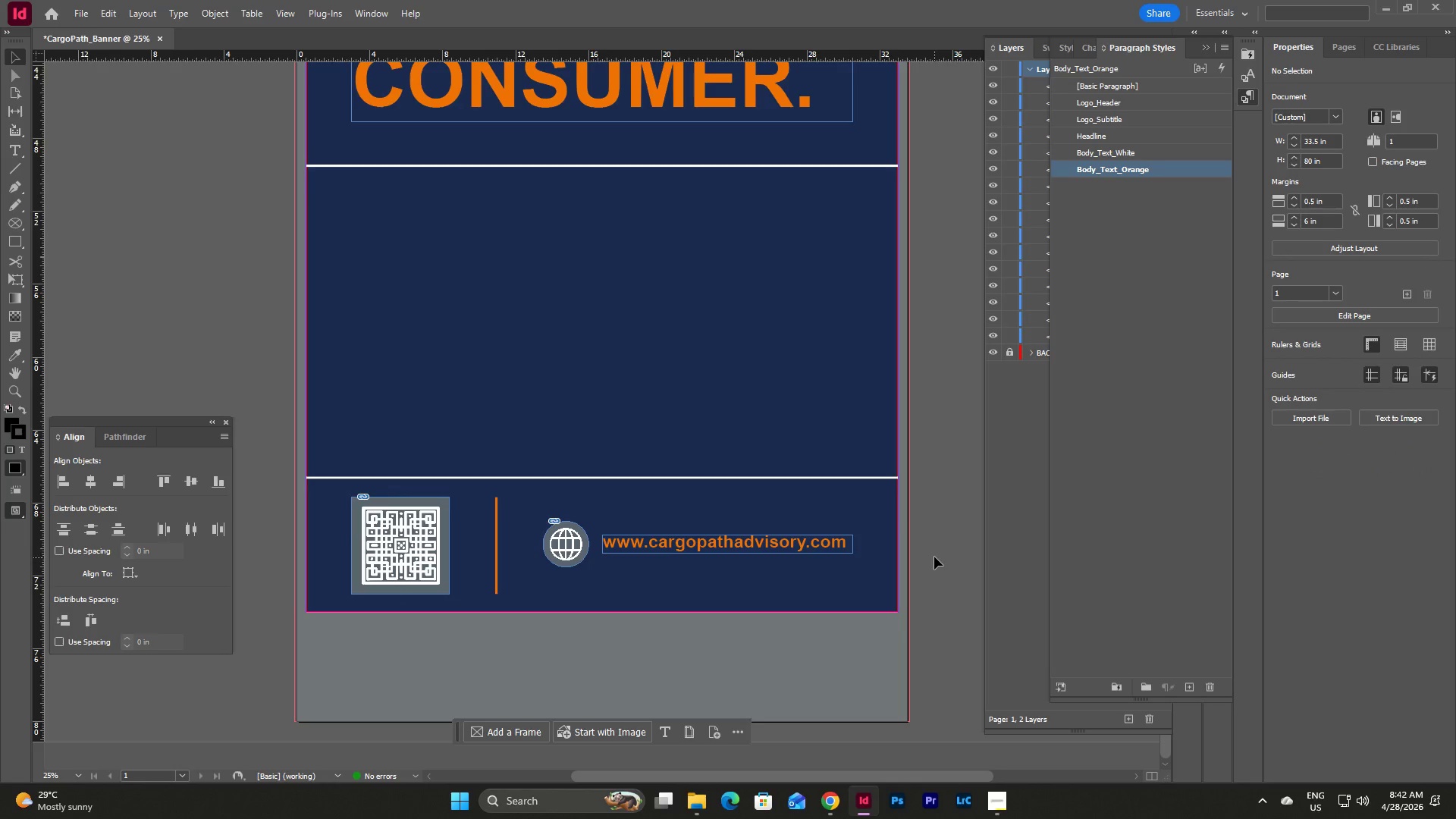 
type(wwwww)
 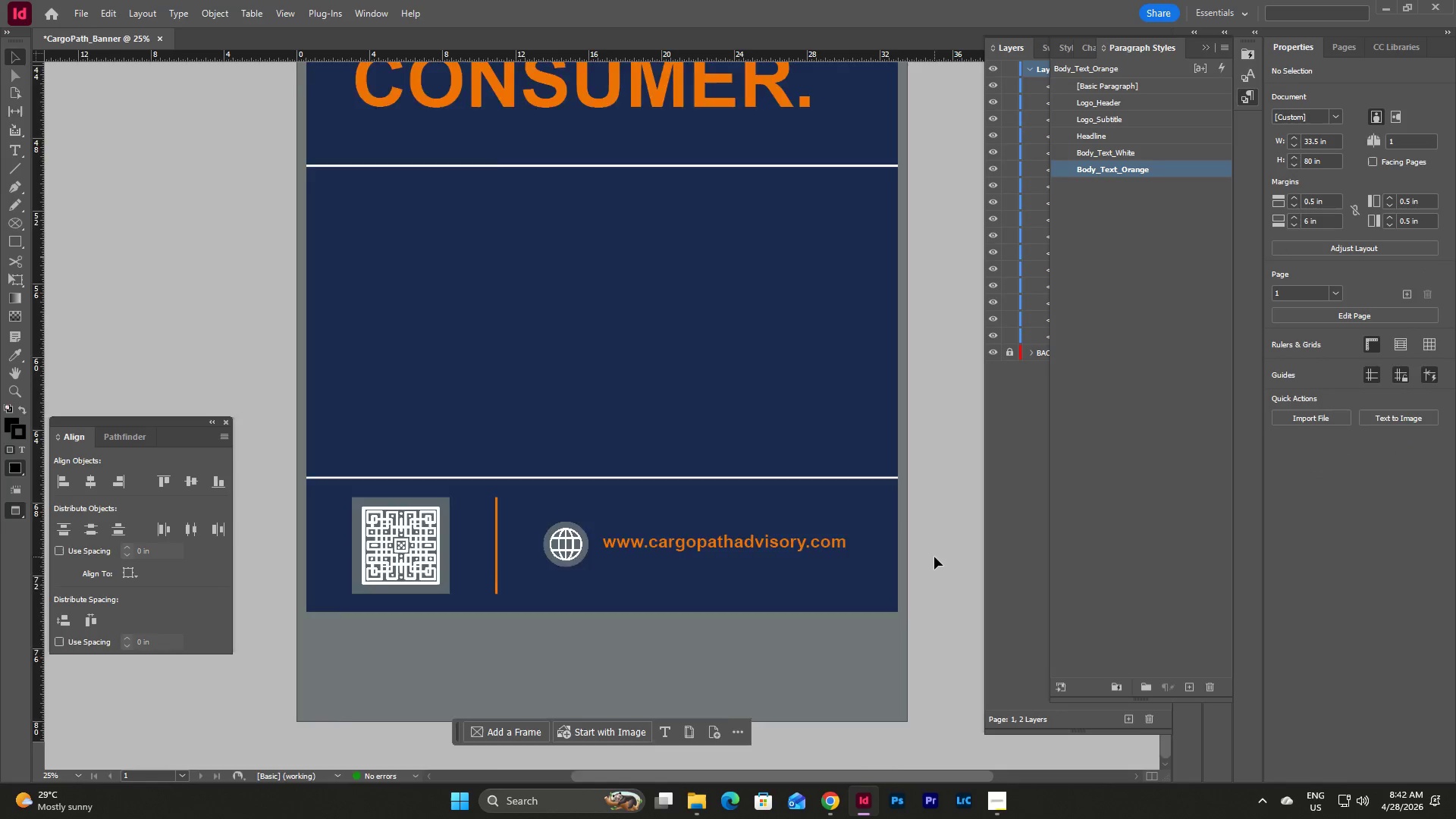 
scroll: coordinate [934, 557], scroll_direction: down, amount: 5.0
 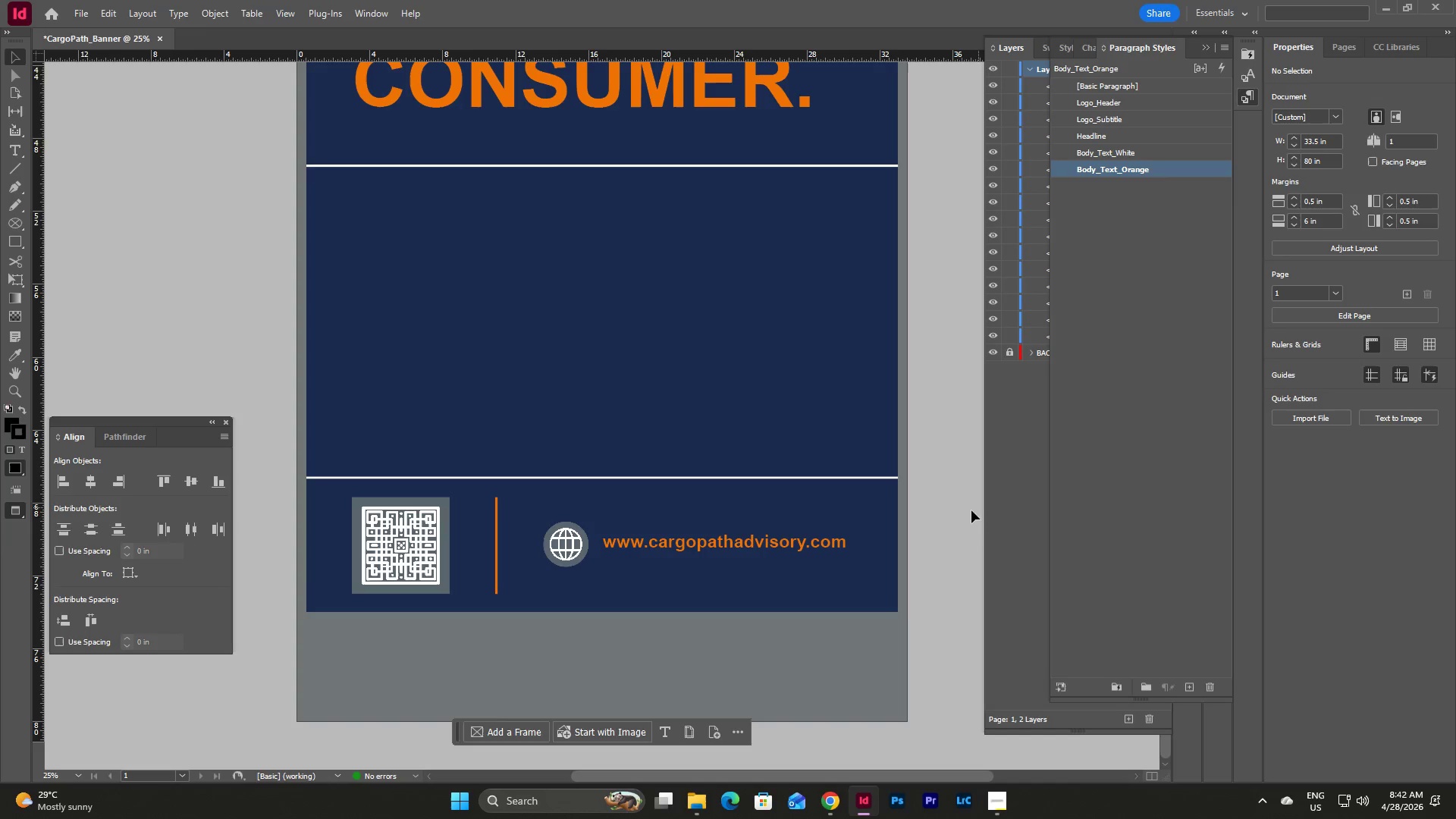 
scroll: coordinate [967, 510], scroll_direction: up, amount: 10.0
 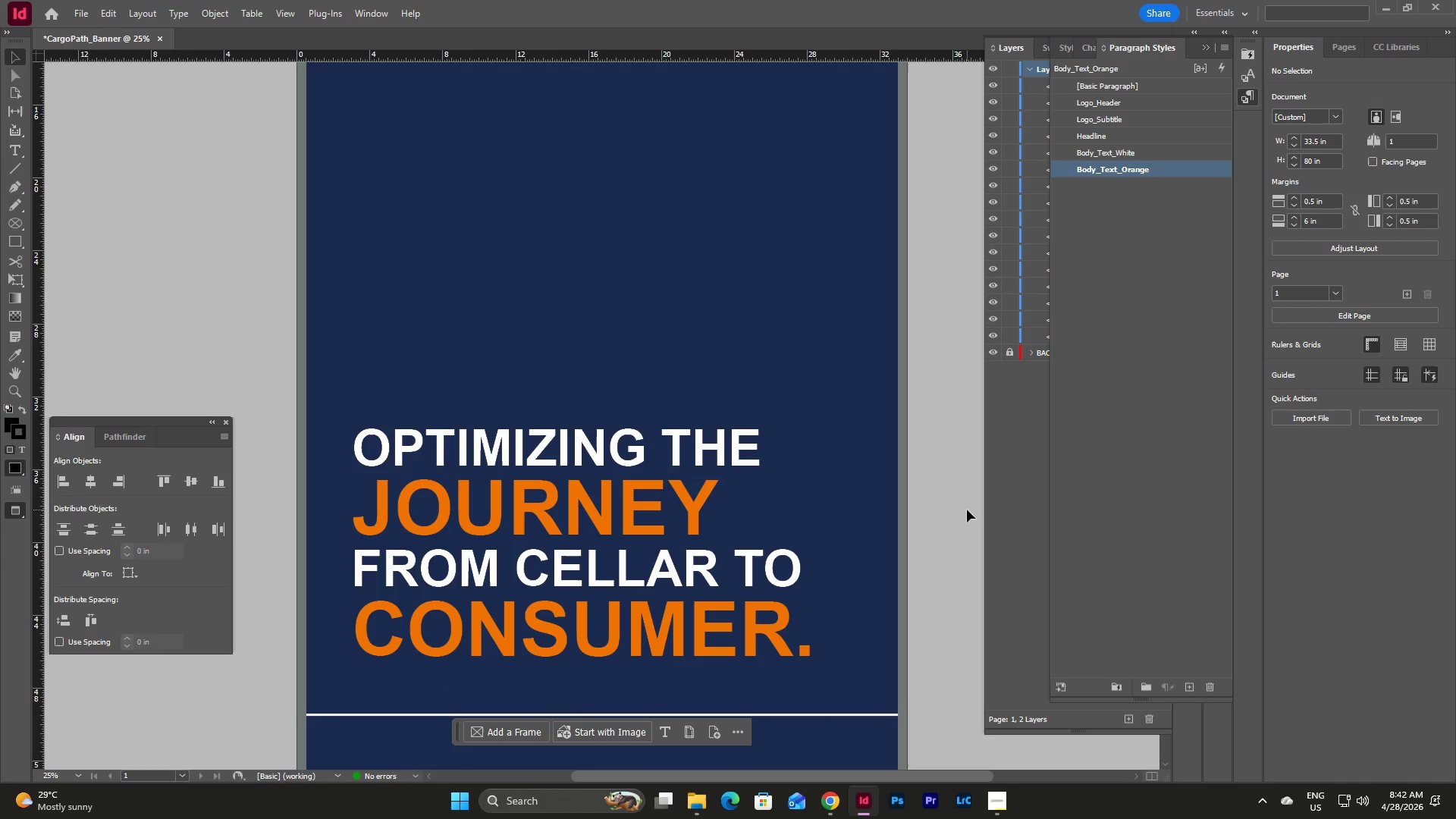 
key(W)
 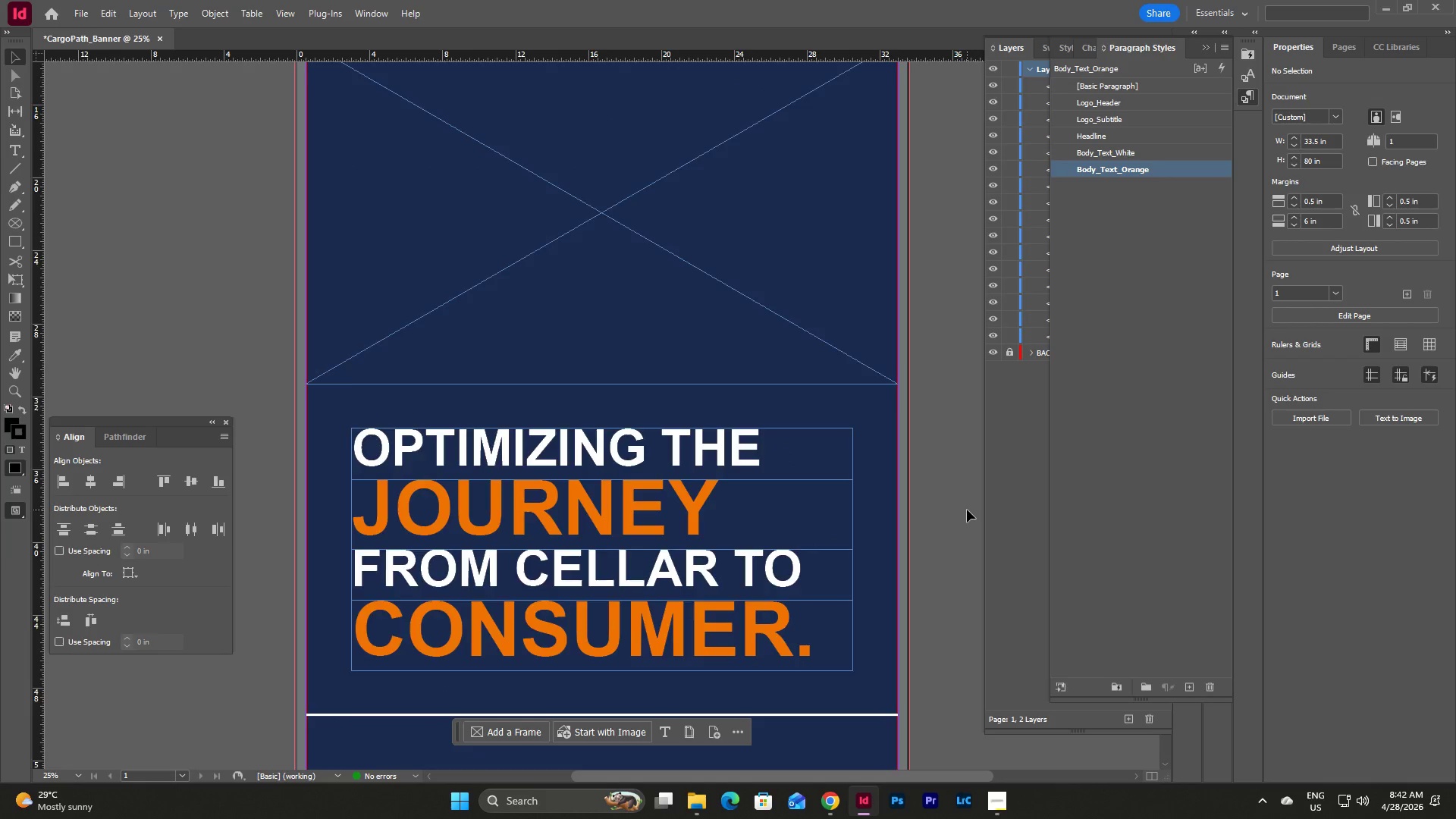 
scroll: coordinate [967, 510], scroll_direction: up, amount: 4.0
 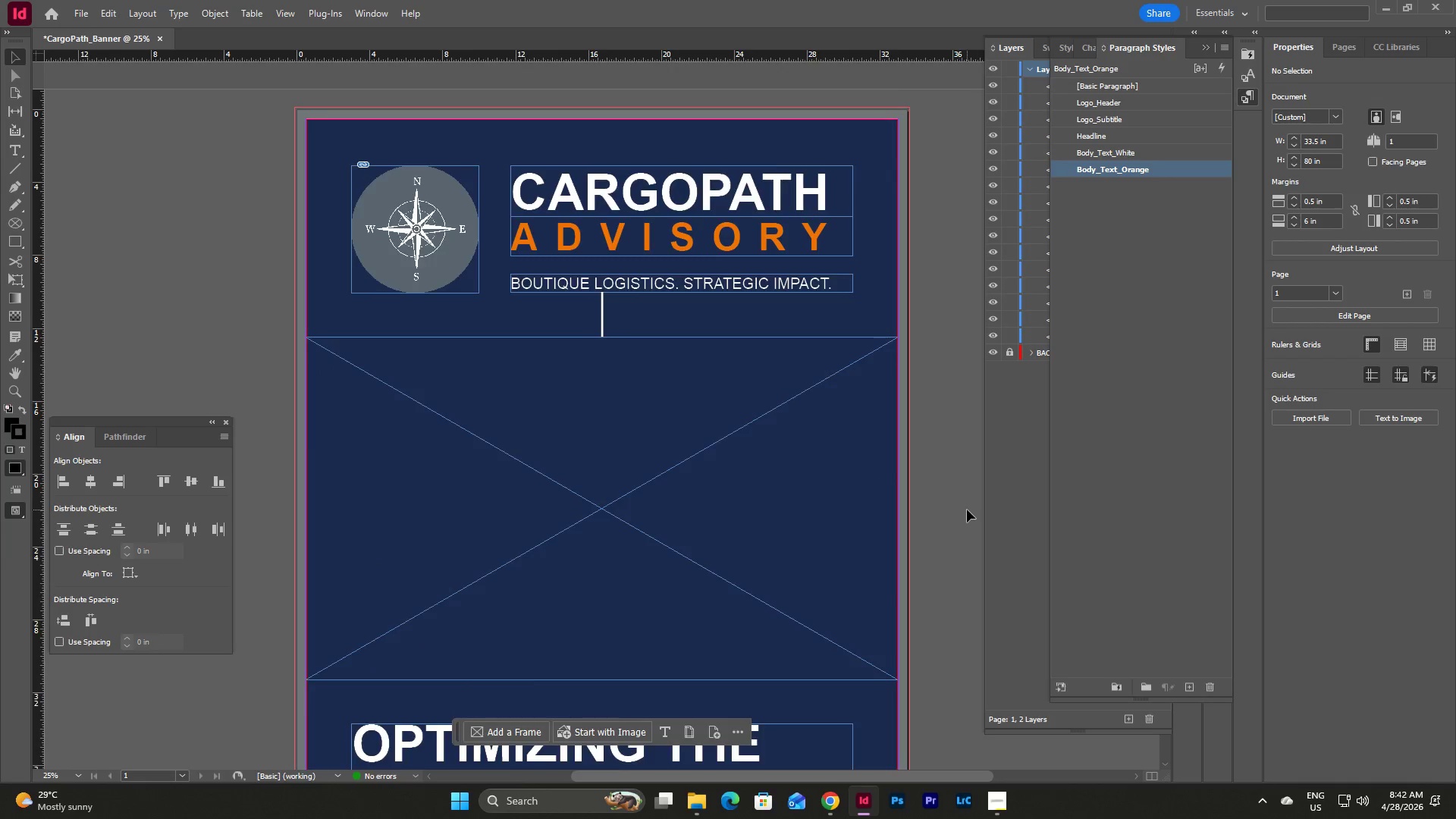 
scroll: coordinate [967, 510], scroll_direction: down, amount: 7.0
 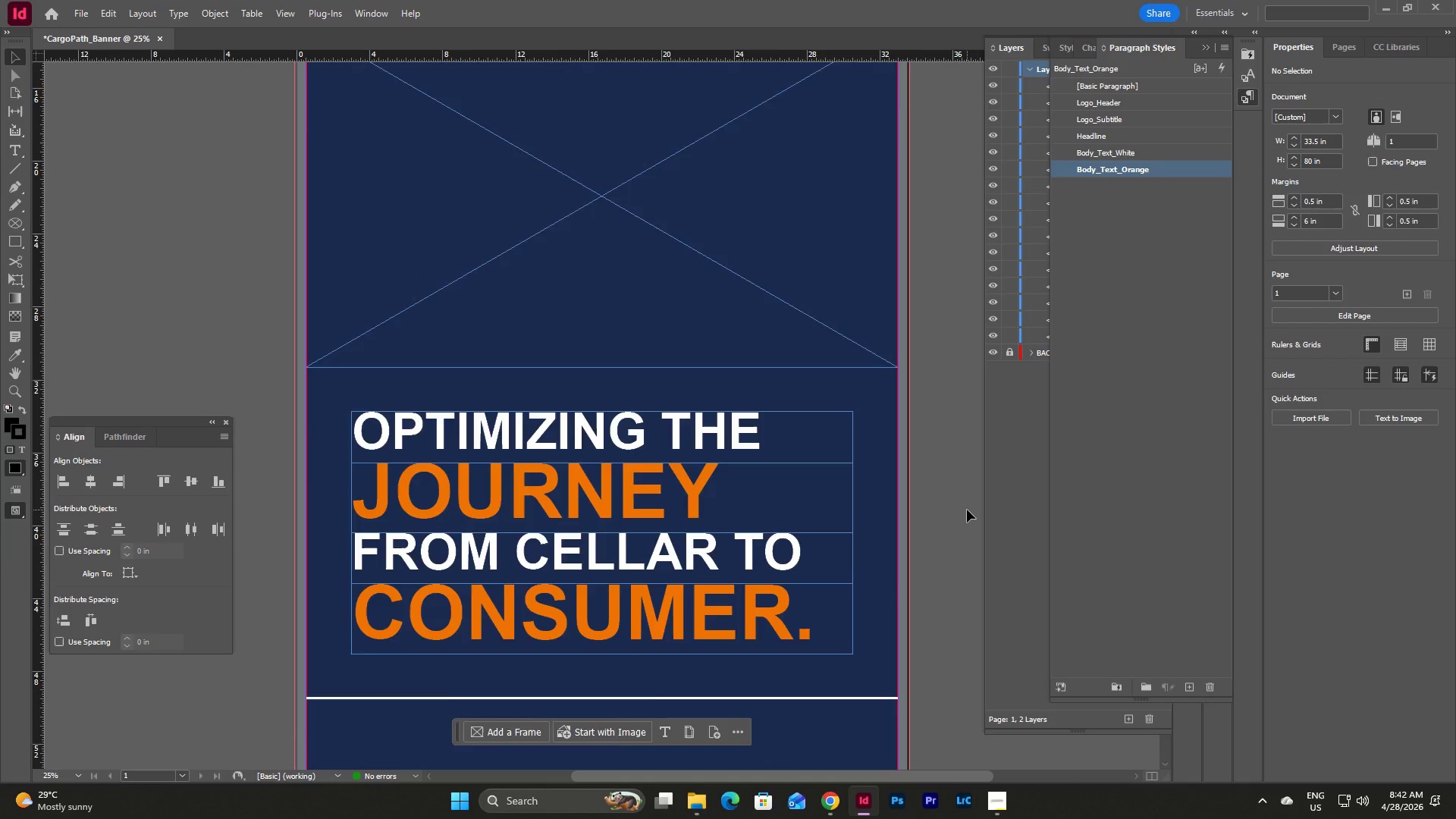 
scroll: coordinate [967, 510], scroll_direction: up, amount: 6.0
 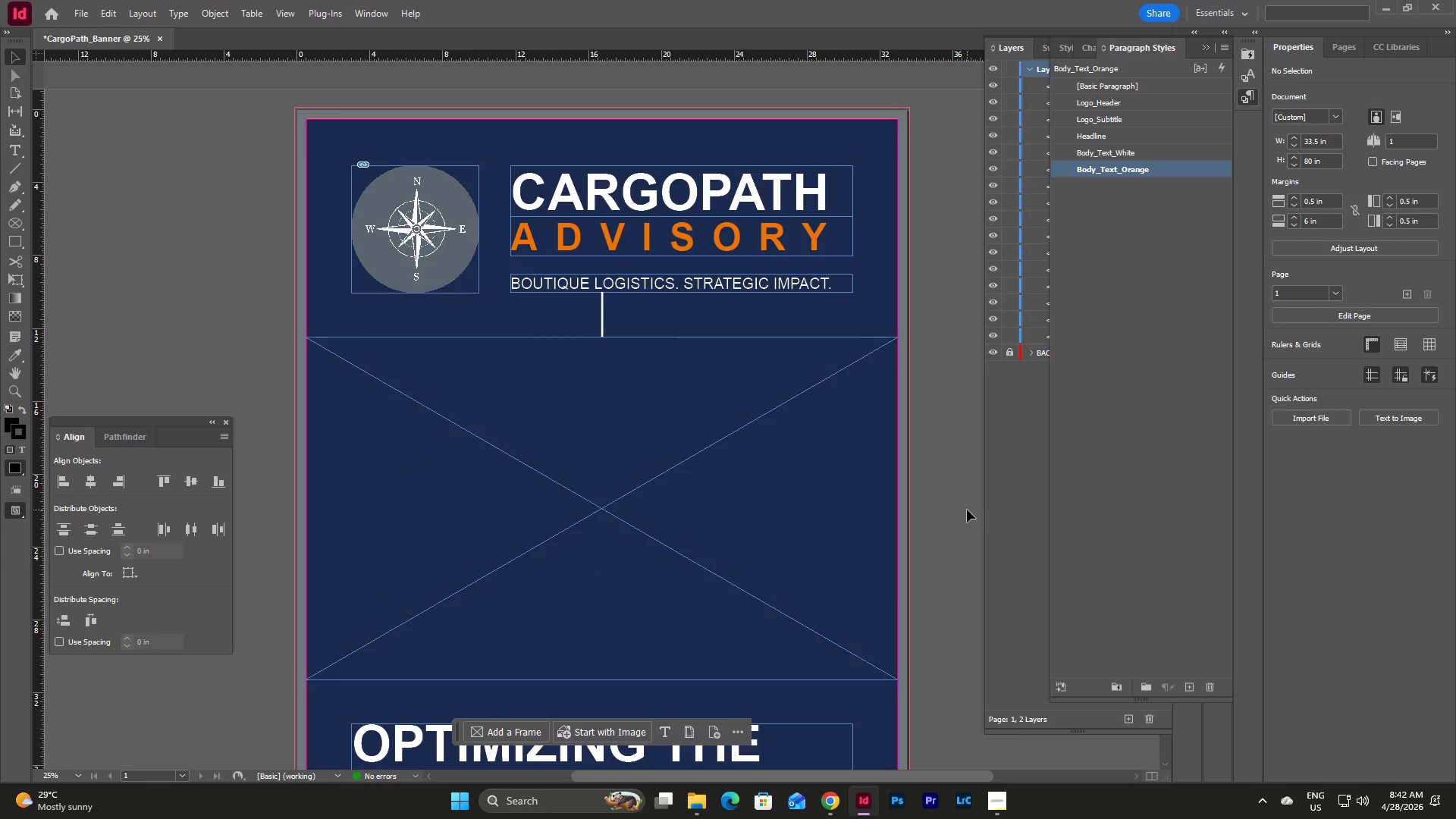 
scroll: coordinate [967, 510], scroll_direction: down, amount: 11.0
 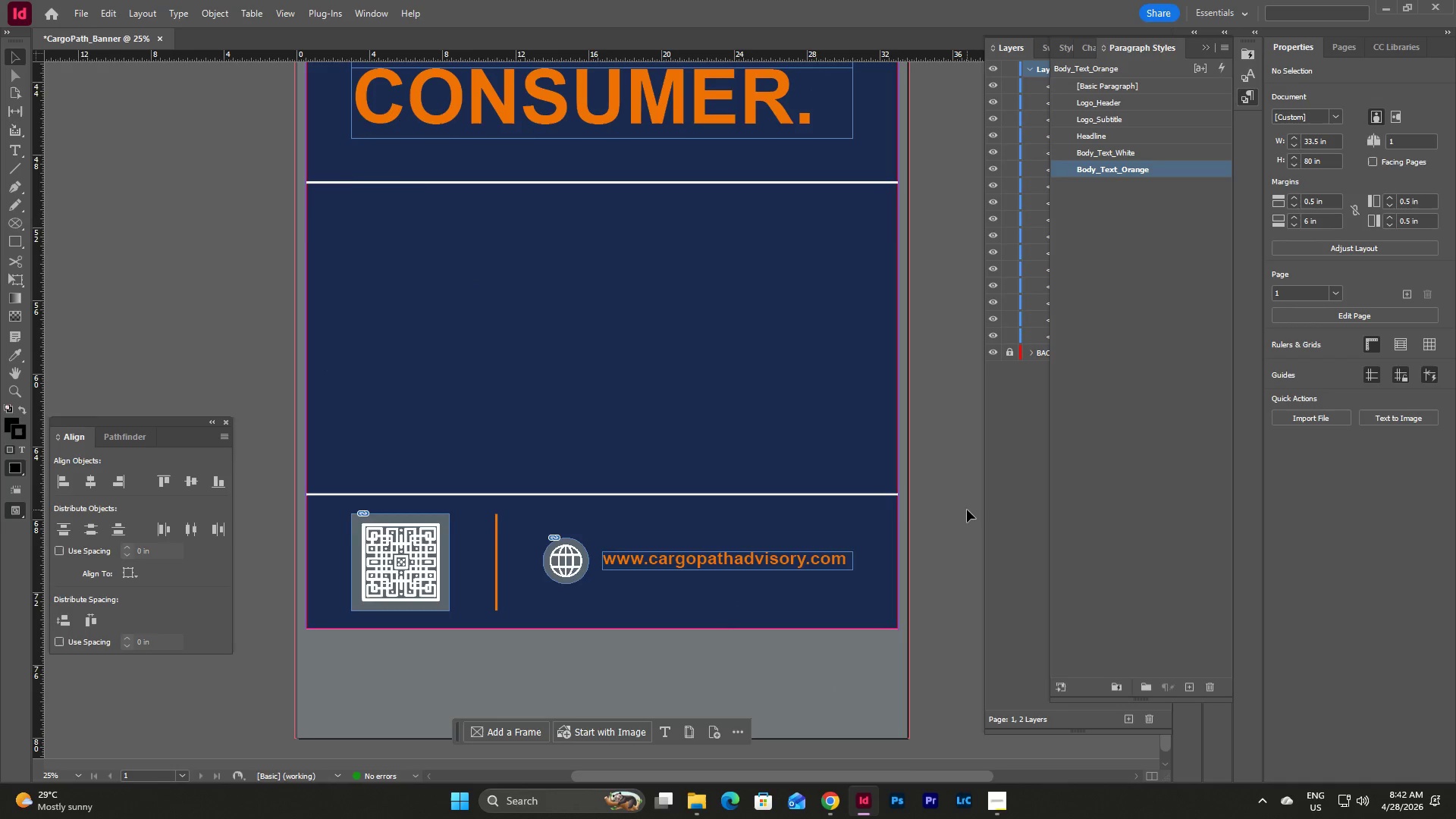 
scroll: coordinate [967, 510], scroll_direction: up, amount: 8.0
 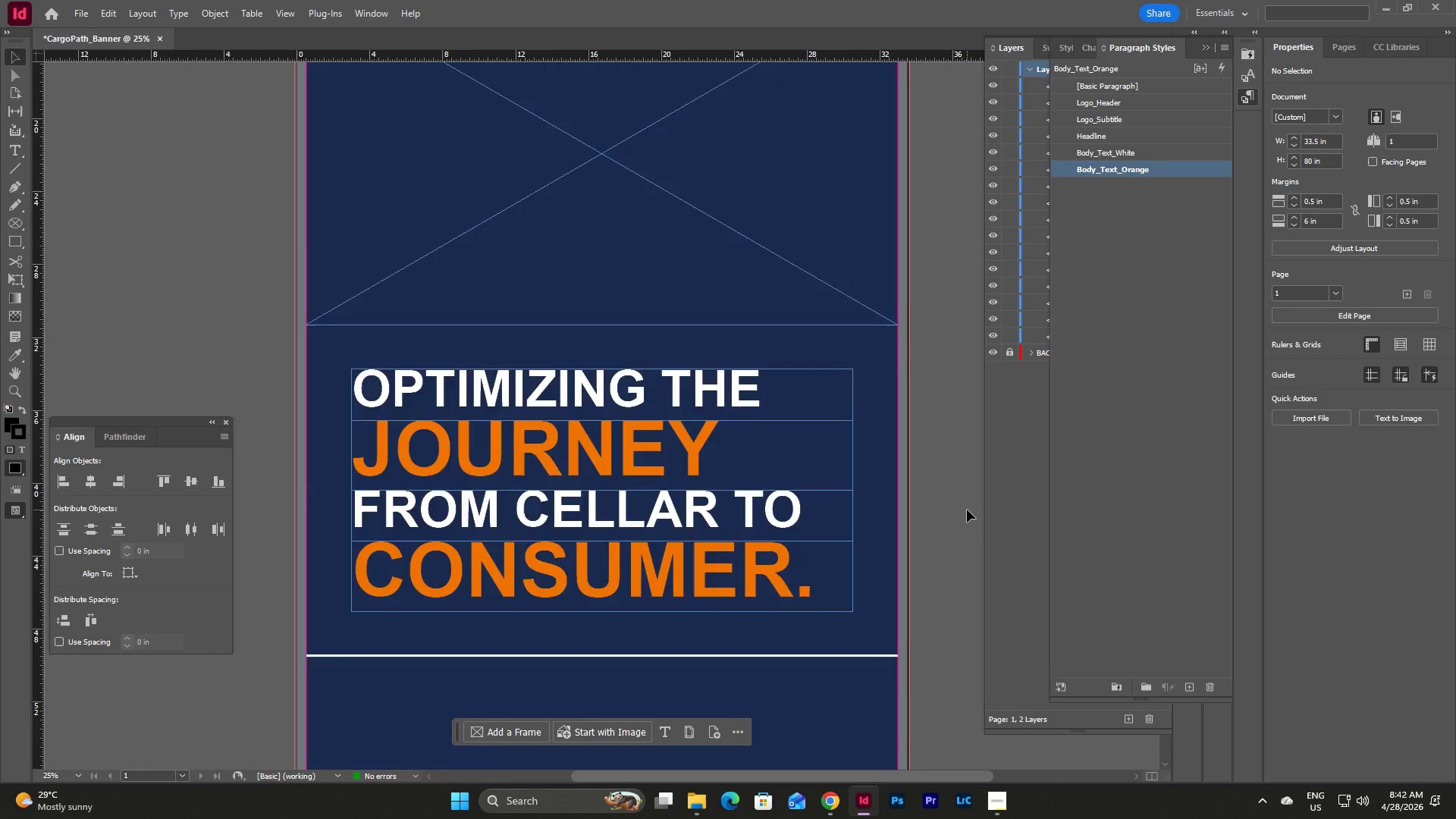 
scroll: coordinate [967, 510], scroll_direction: down, amount: 13.0
 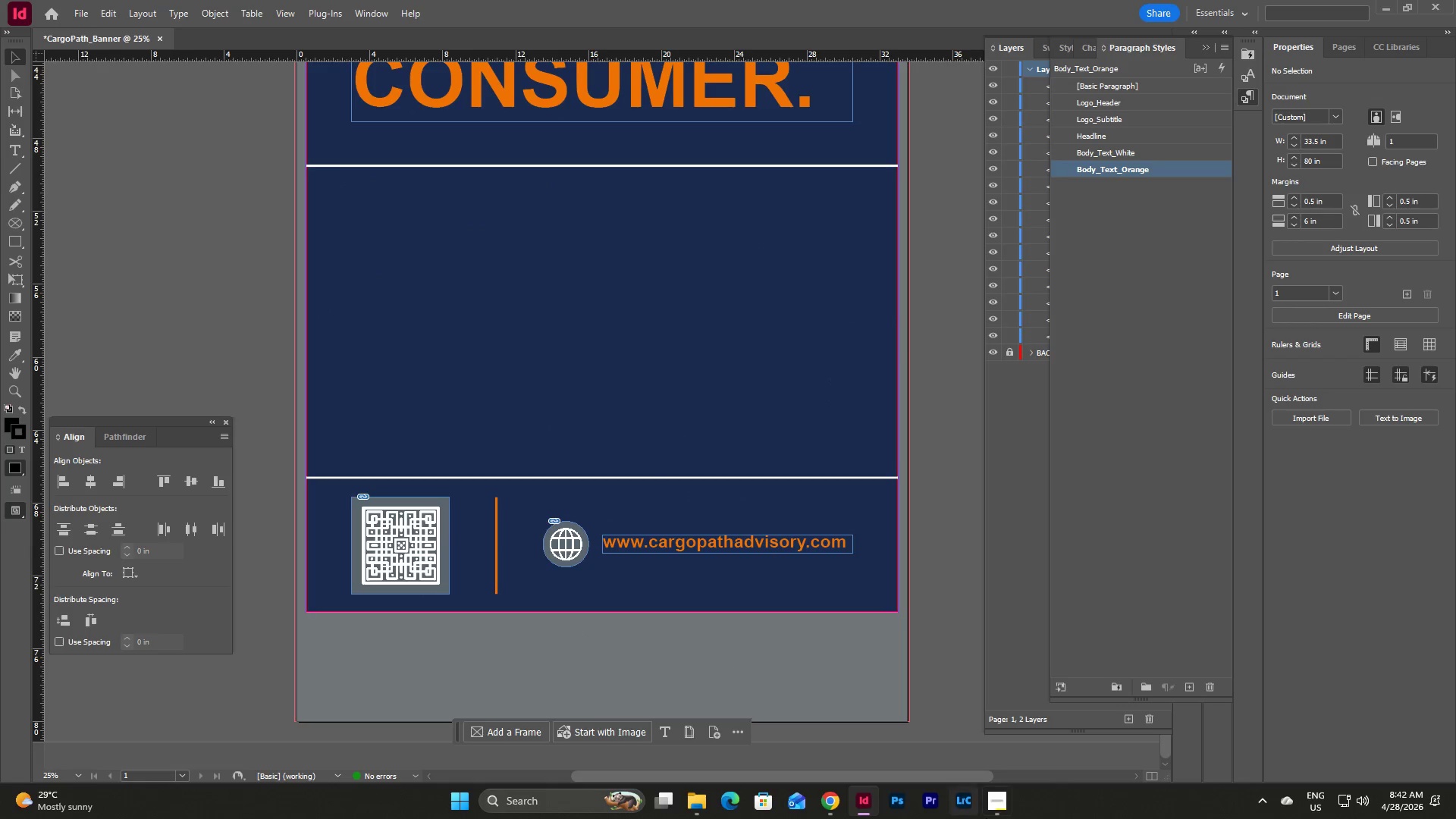 
left_click([999, 805])